 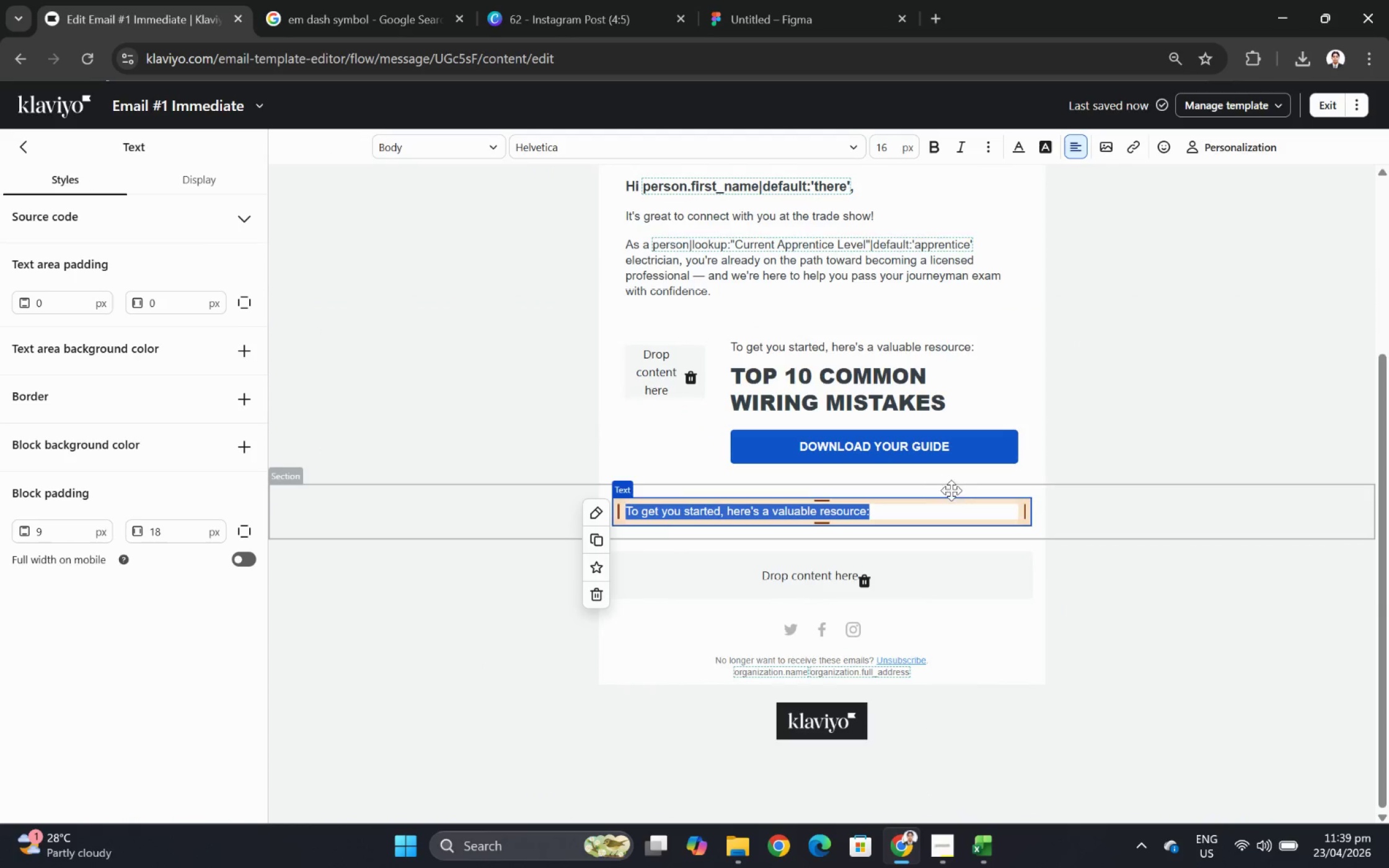 
scroll: coordinate [1013, 517], scroll_direction: up, amount: 3.0
 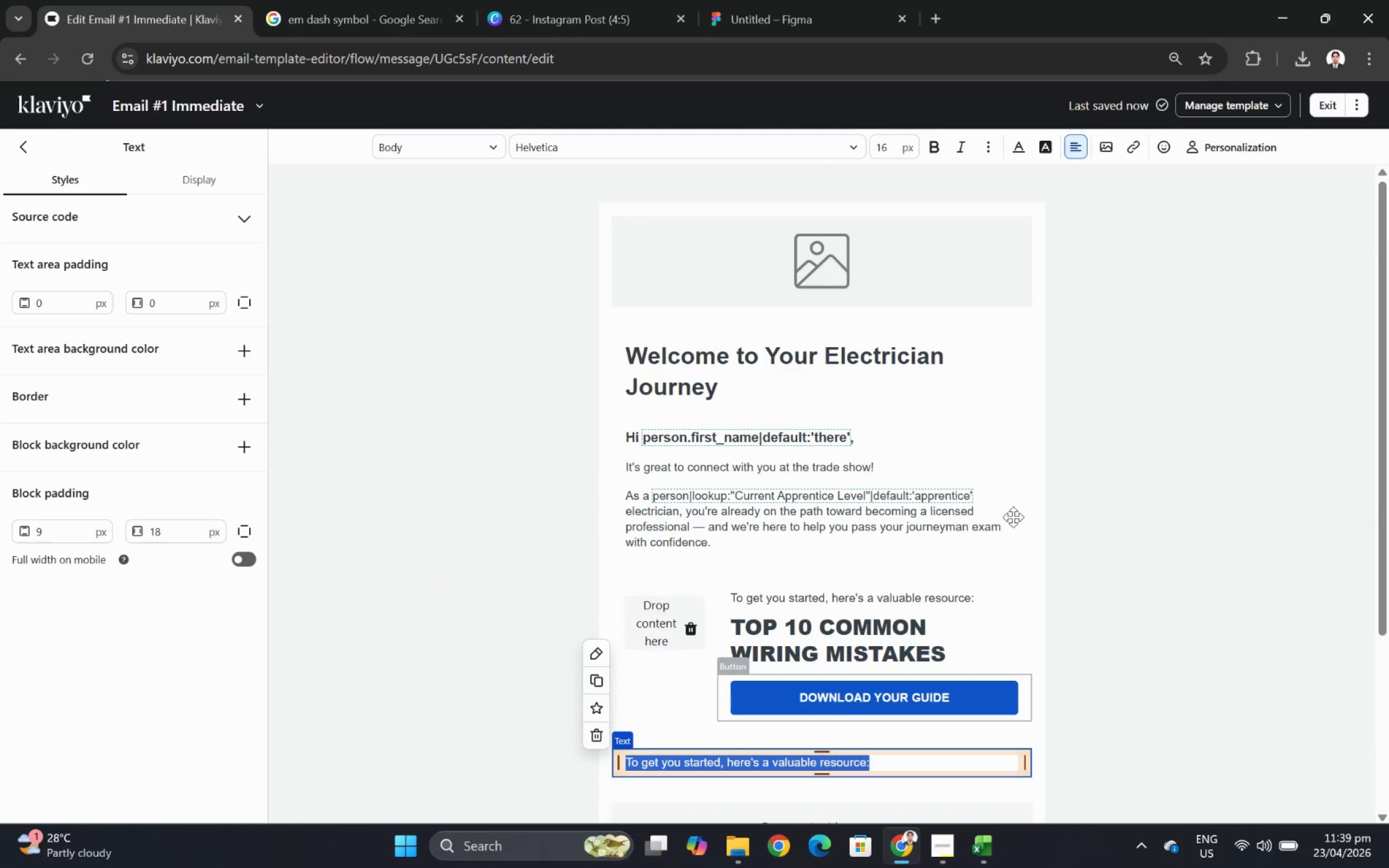 
scroll: coordinate [1013, 517], scroll_direction: down, amount: 1.0
 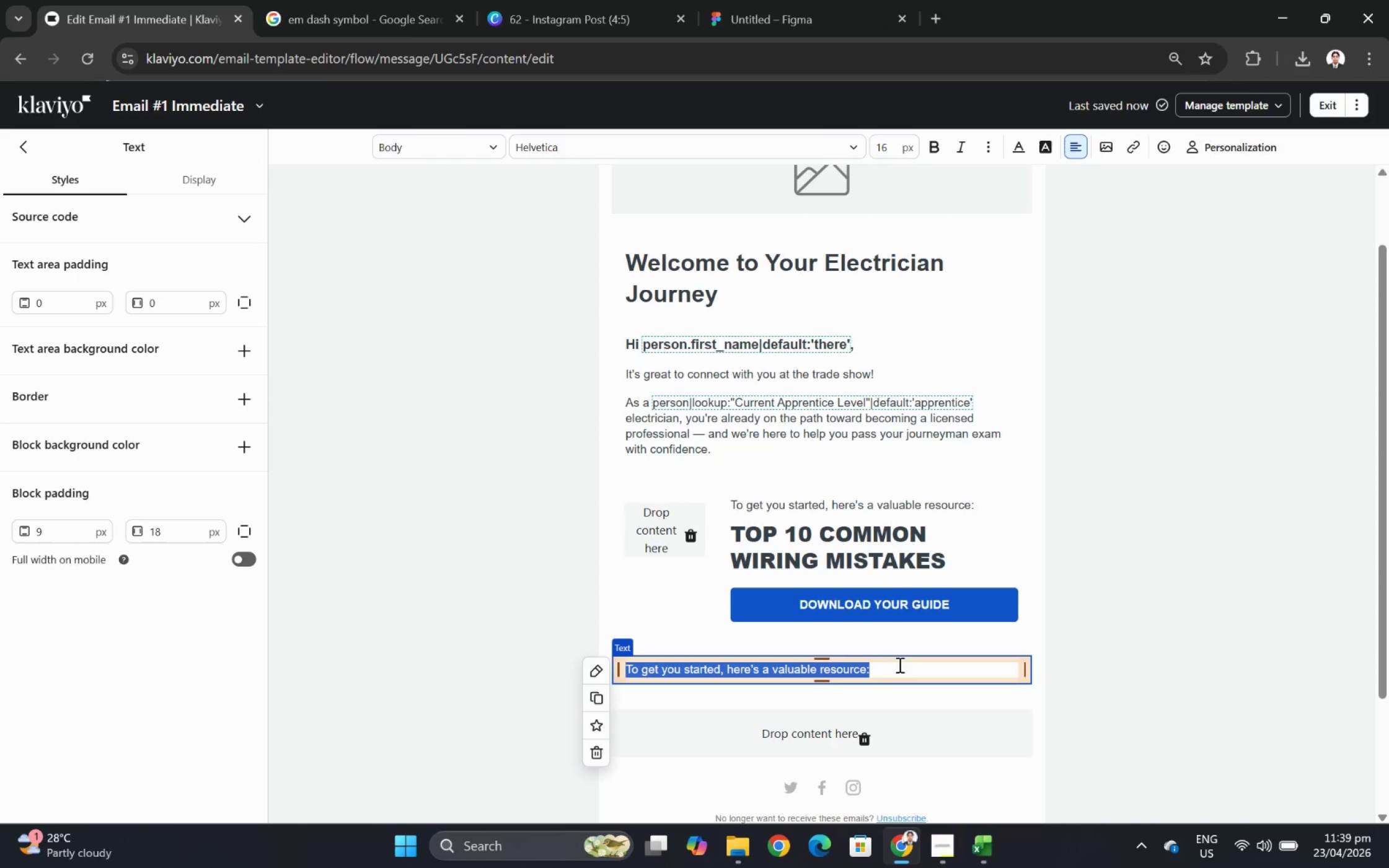 
type(Avoidi)
key(Backspace)
key(Backspace)
key(Backspace)
key(Backspace)
key(Backspace)
key(Backspace)
type(aB)
key(Backspace)
type(VOIDING THESE MISTAKES EARLY CAN SAVE)
 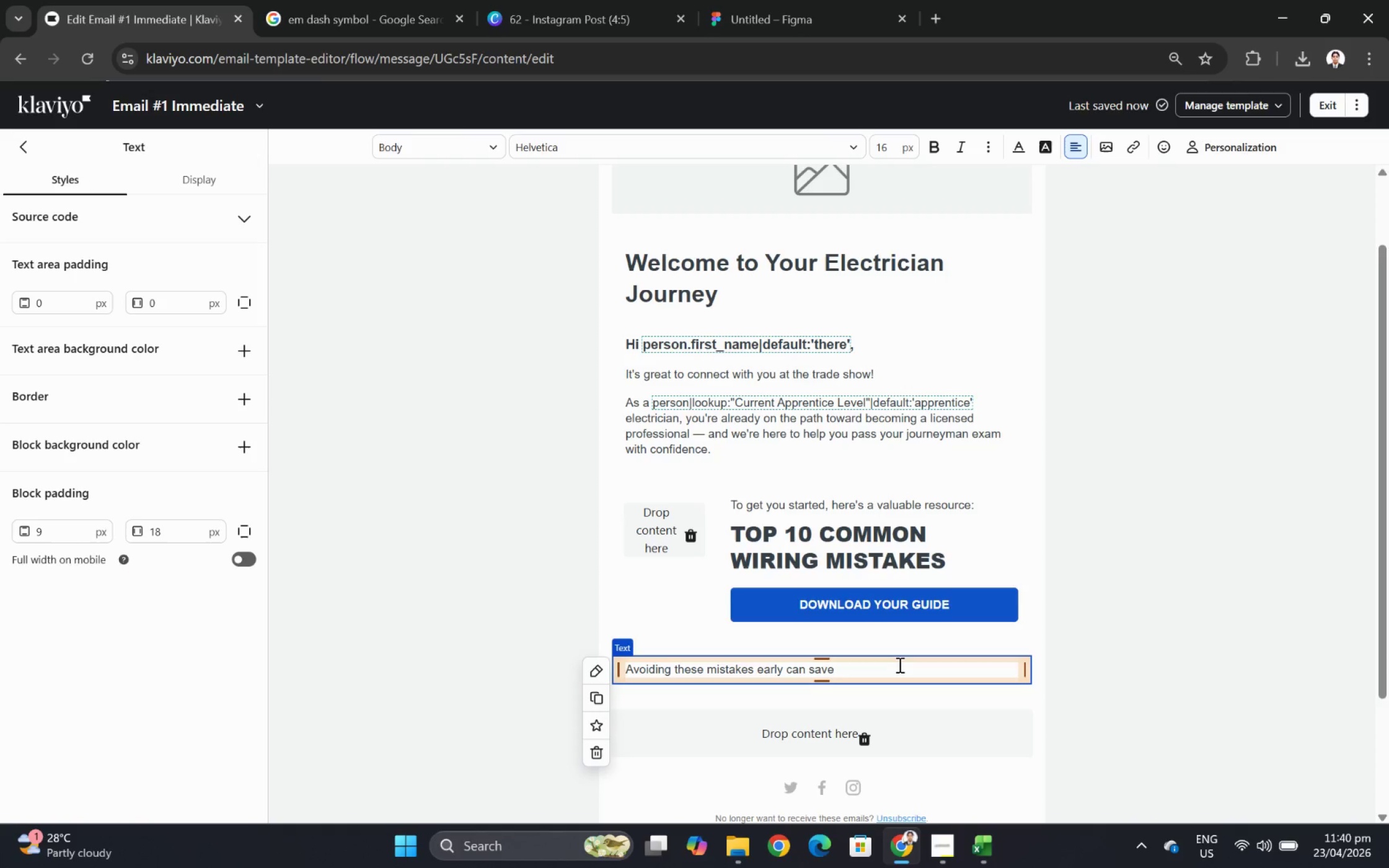 
wait(6.5)
 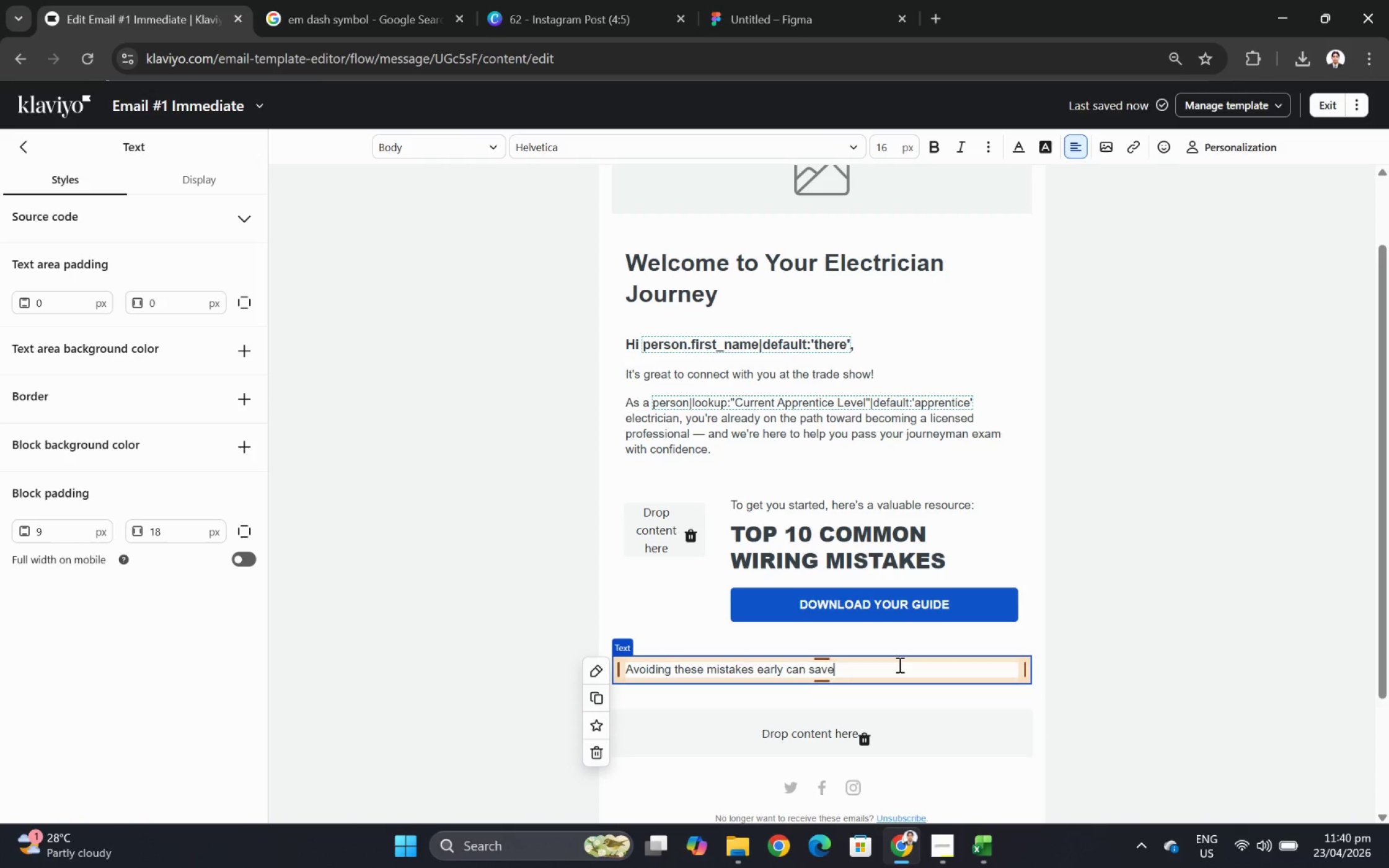 
type( YOU TIME, MONEY, AND FRUSTRATION ON THE JOB)
 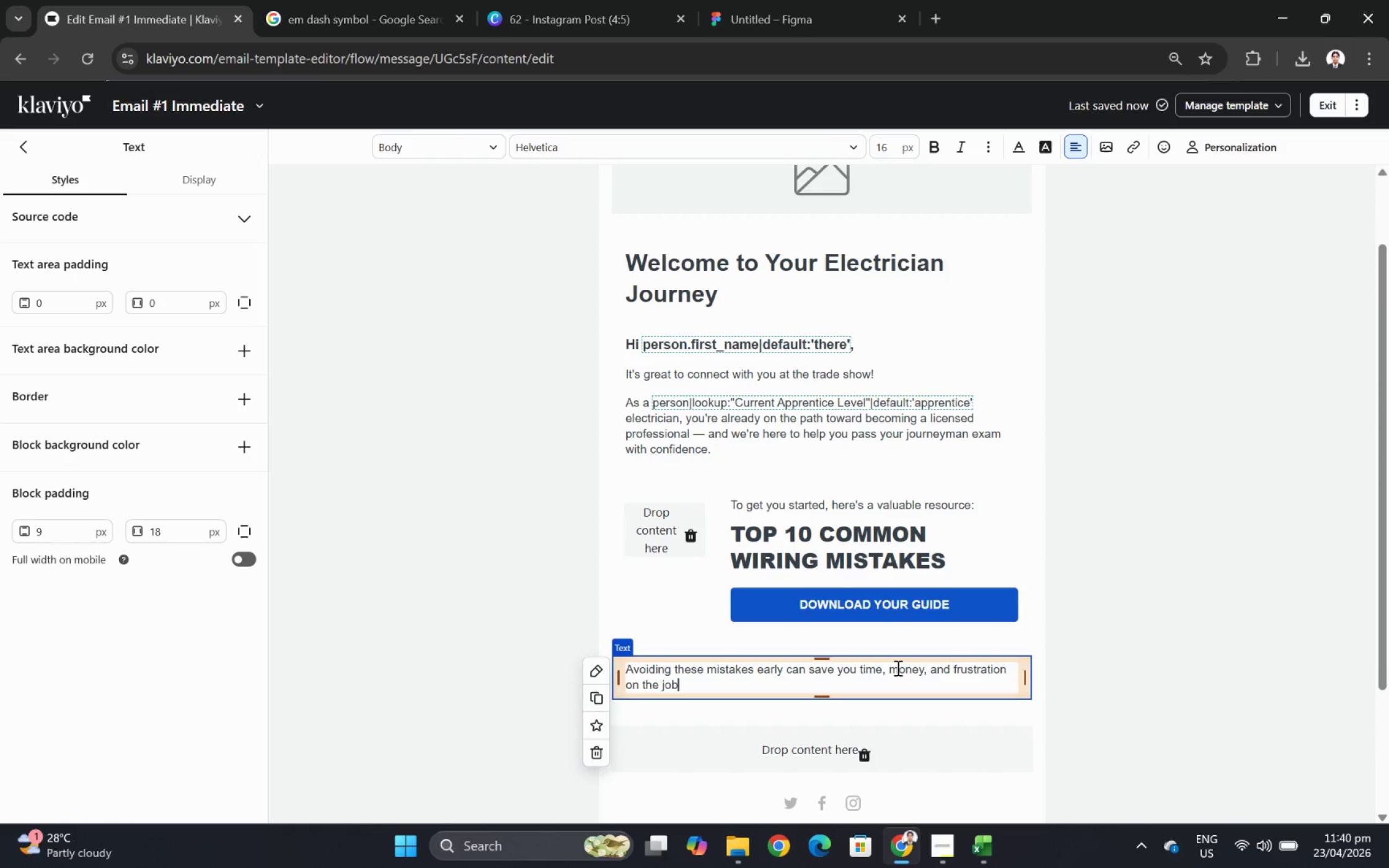 
wait(7.36)
 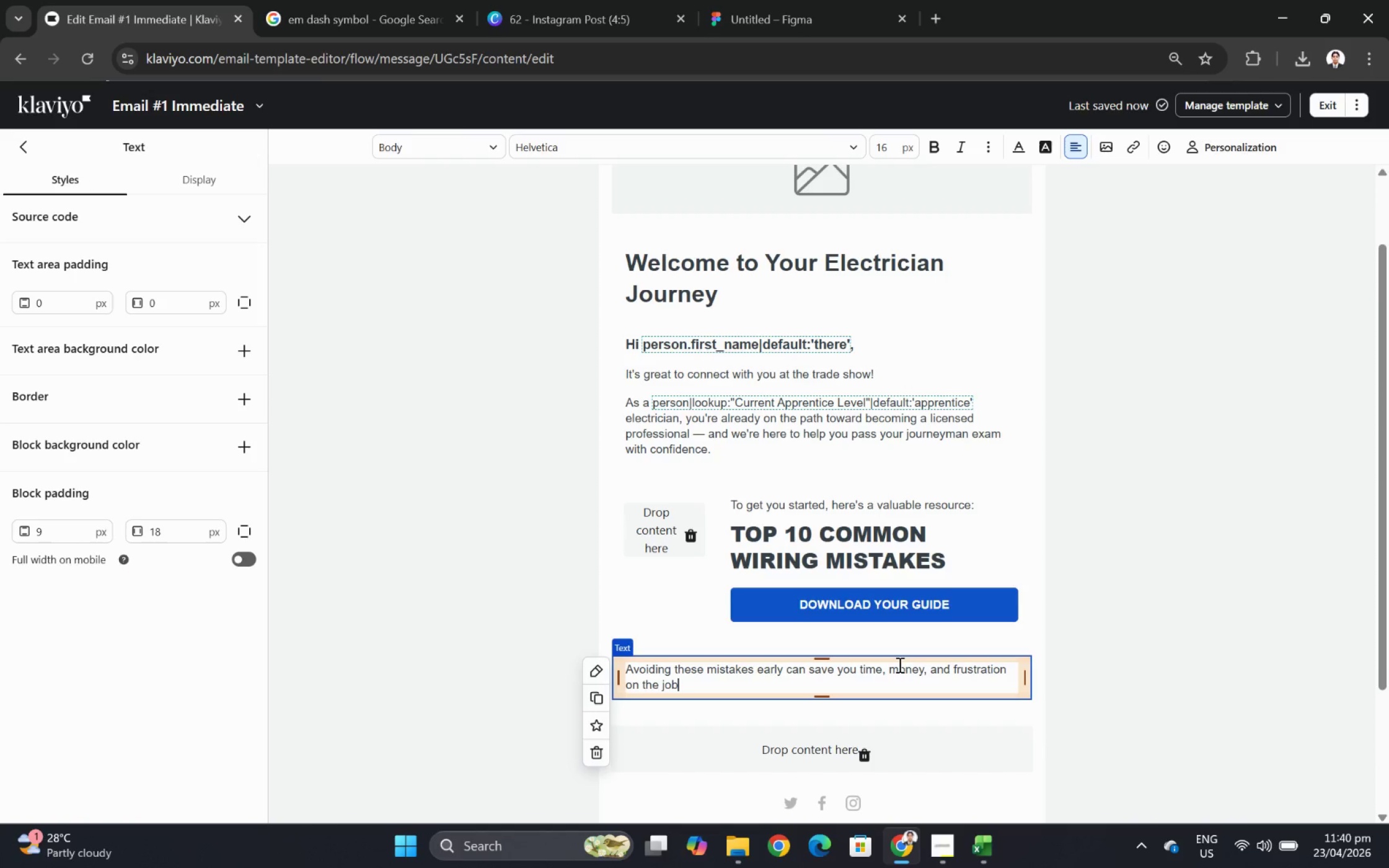 
left_click([390, 0])
 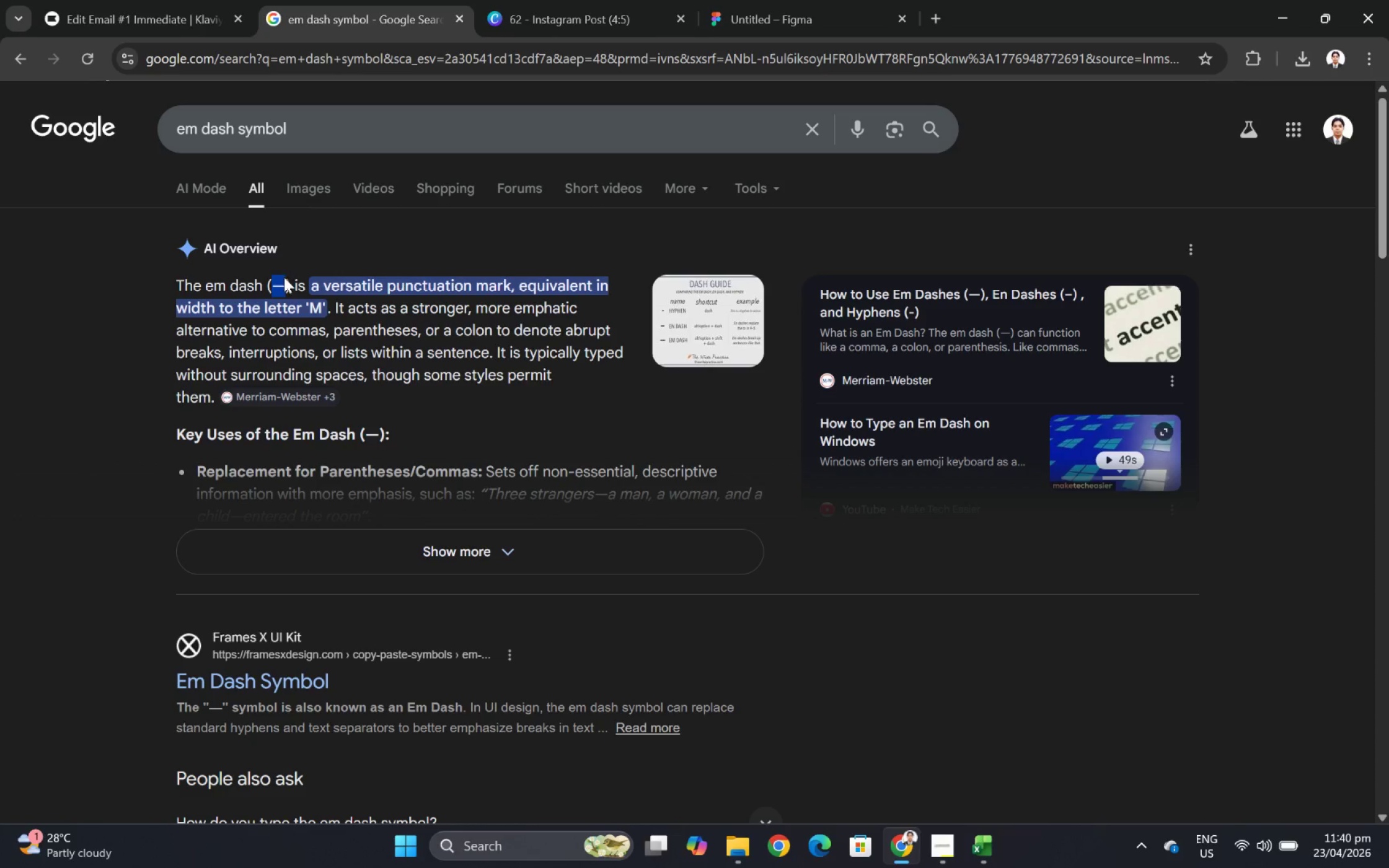 
key(Control+ControlLeft)
 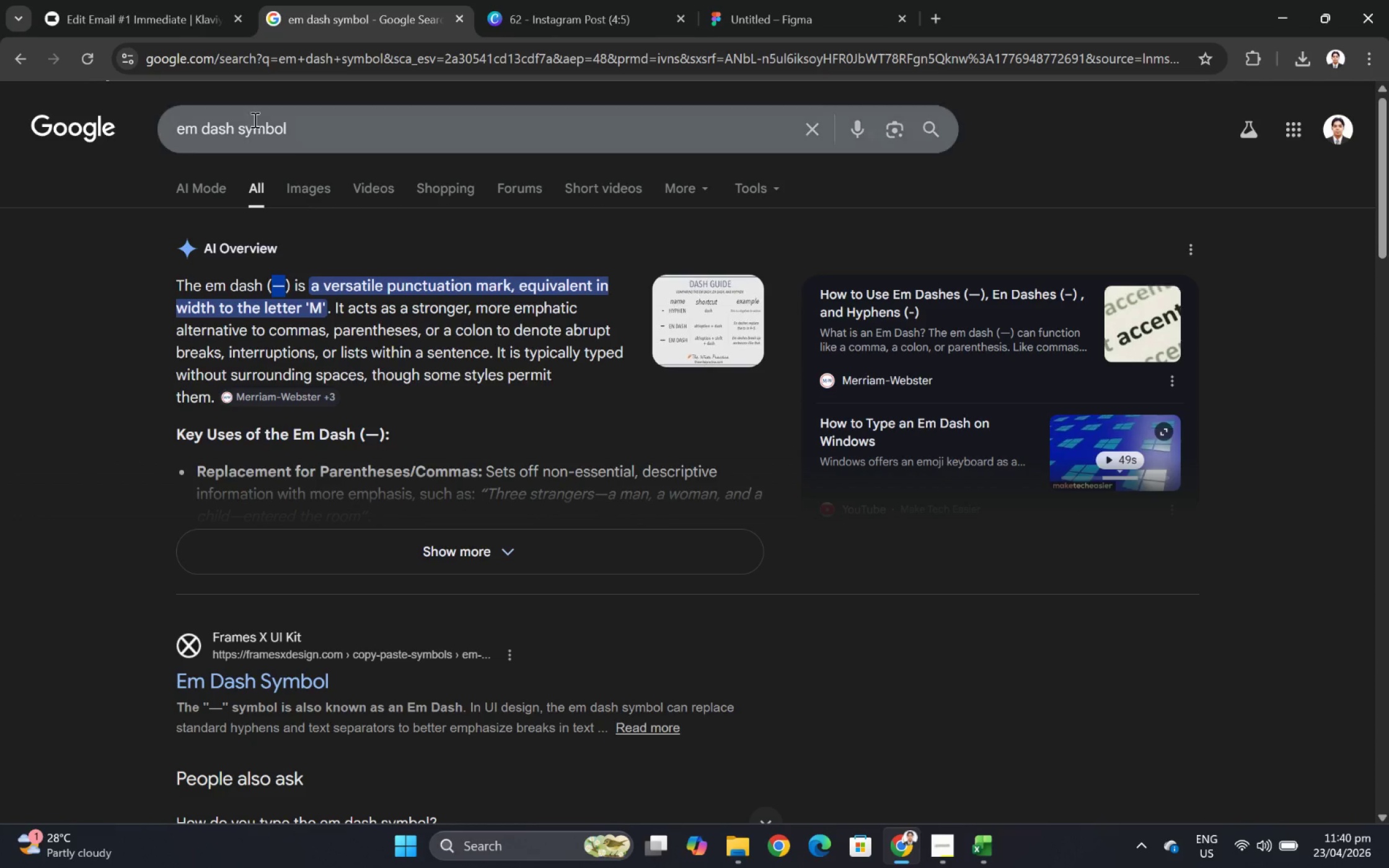 
key(Control+C)
 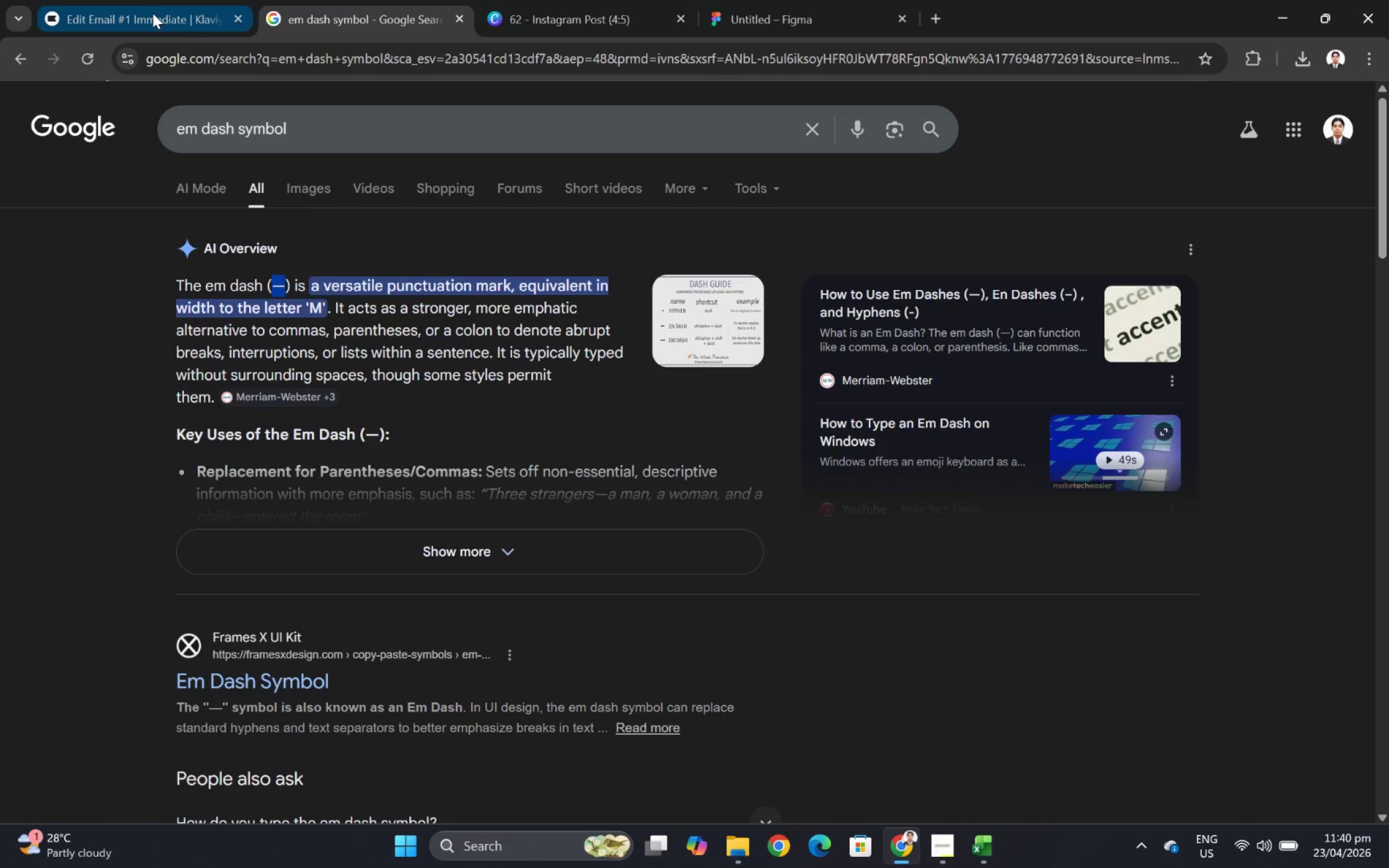 
left_click([150, 9])
 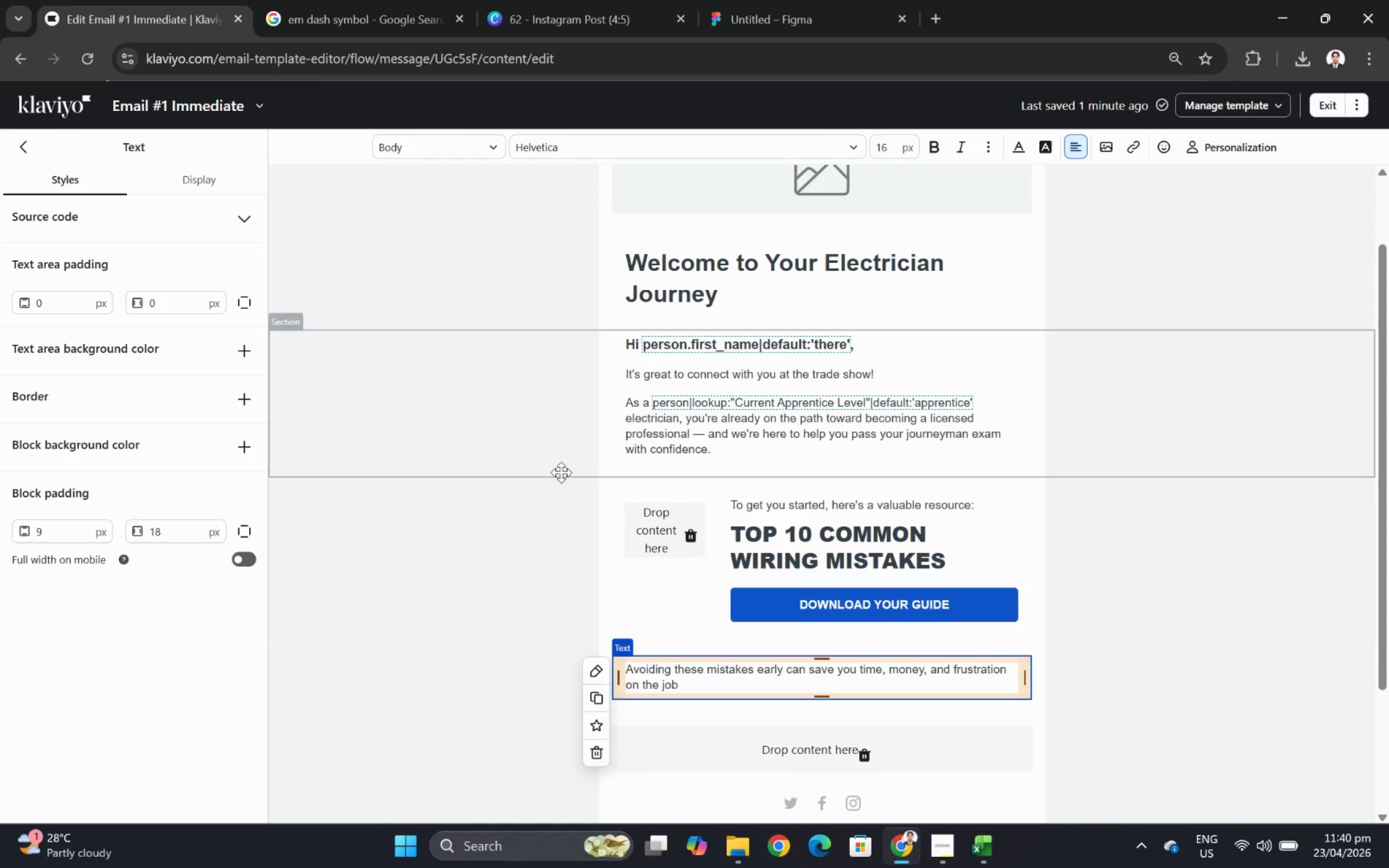 
key(Space)
 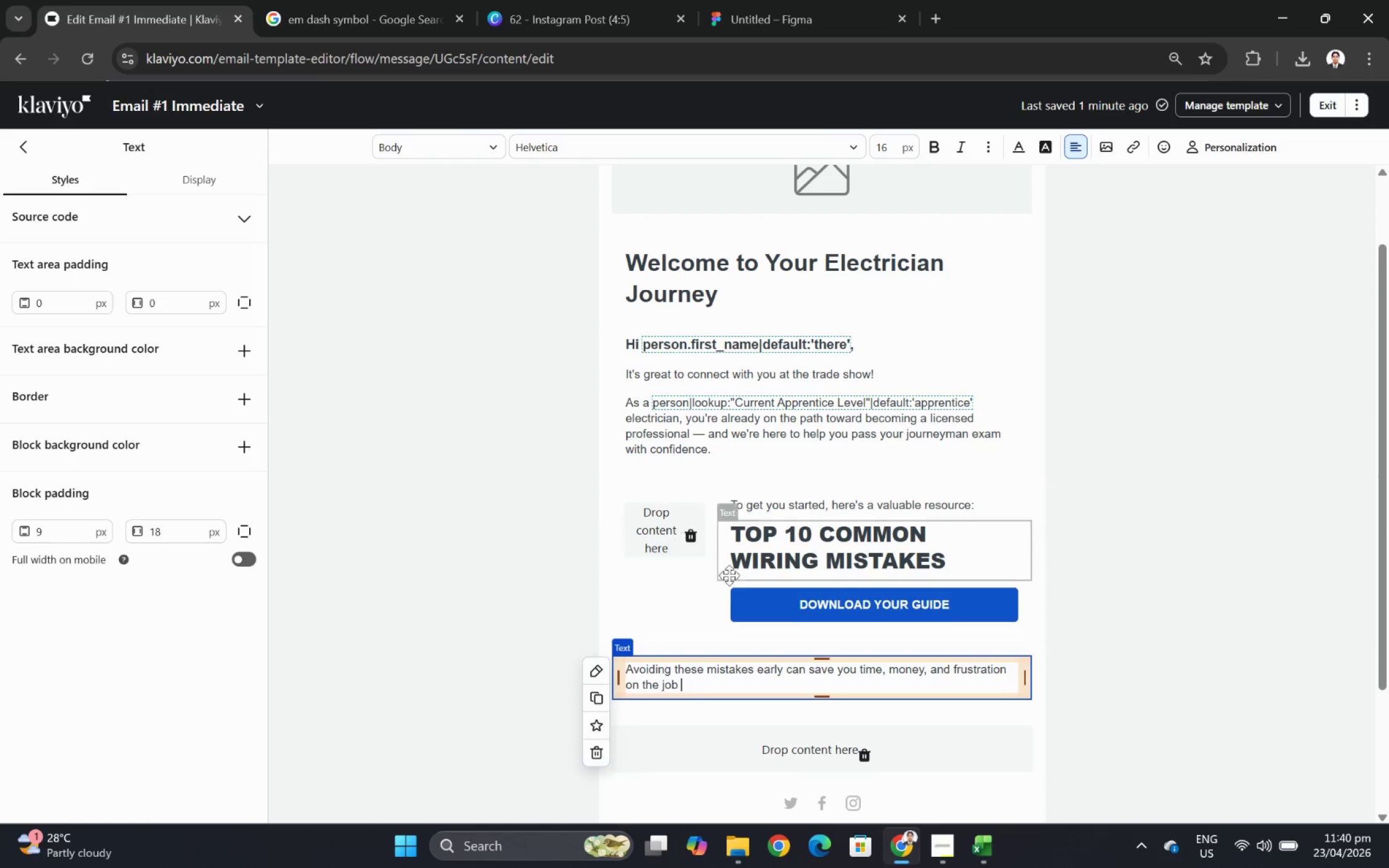 
key(Control+V)
 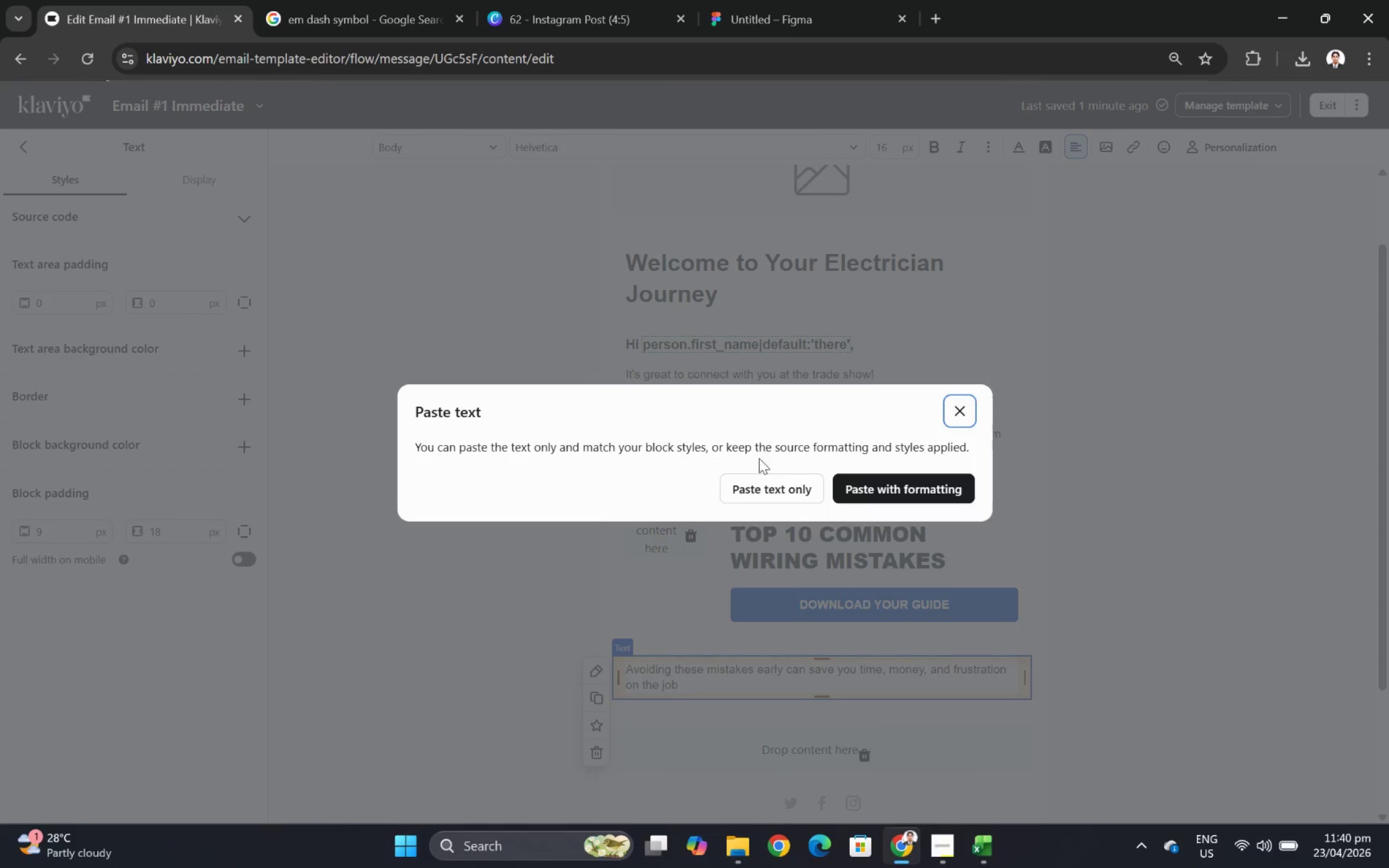 
left_click([775, 483])
 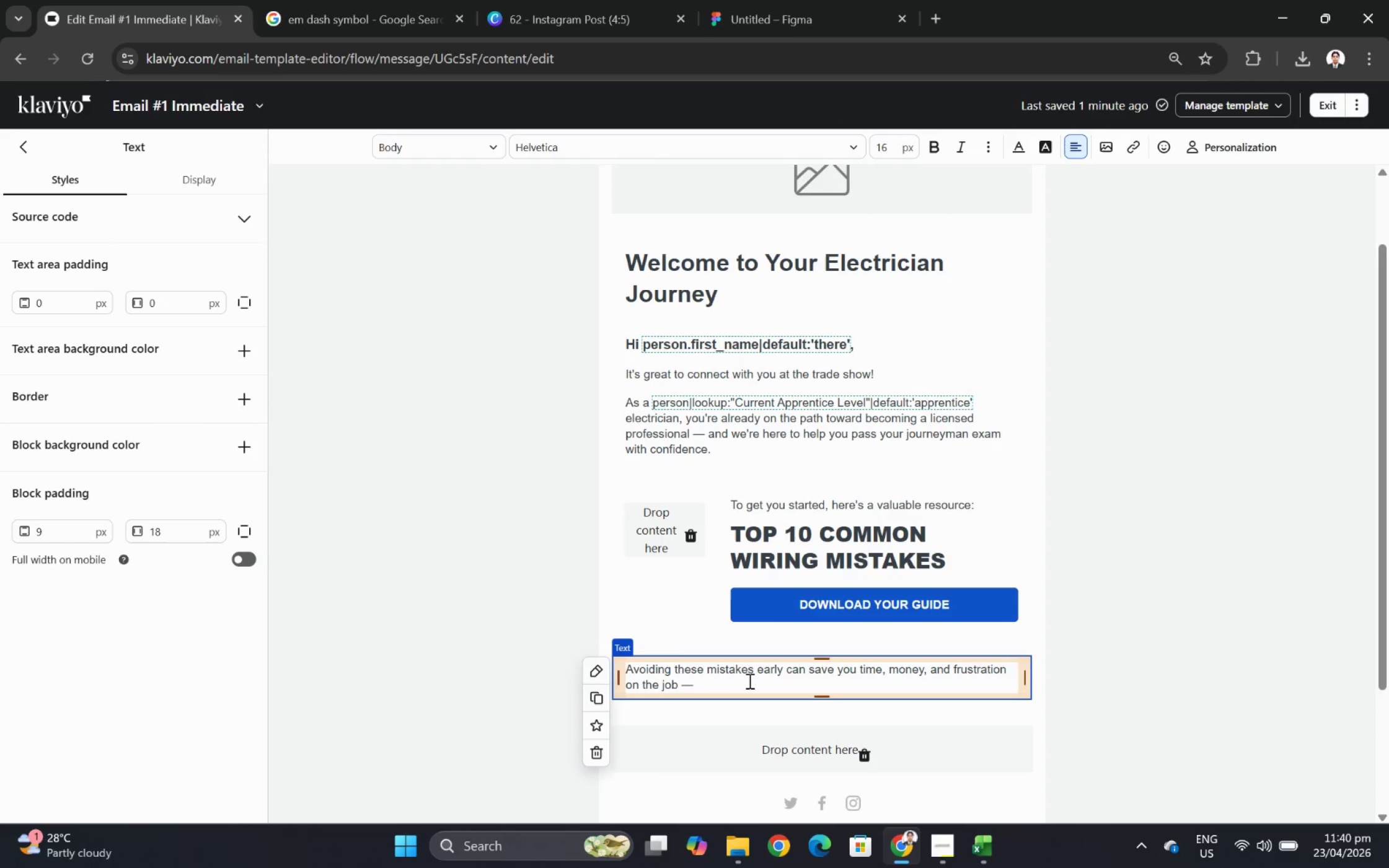 
left_click([746, 685])
 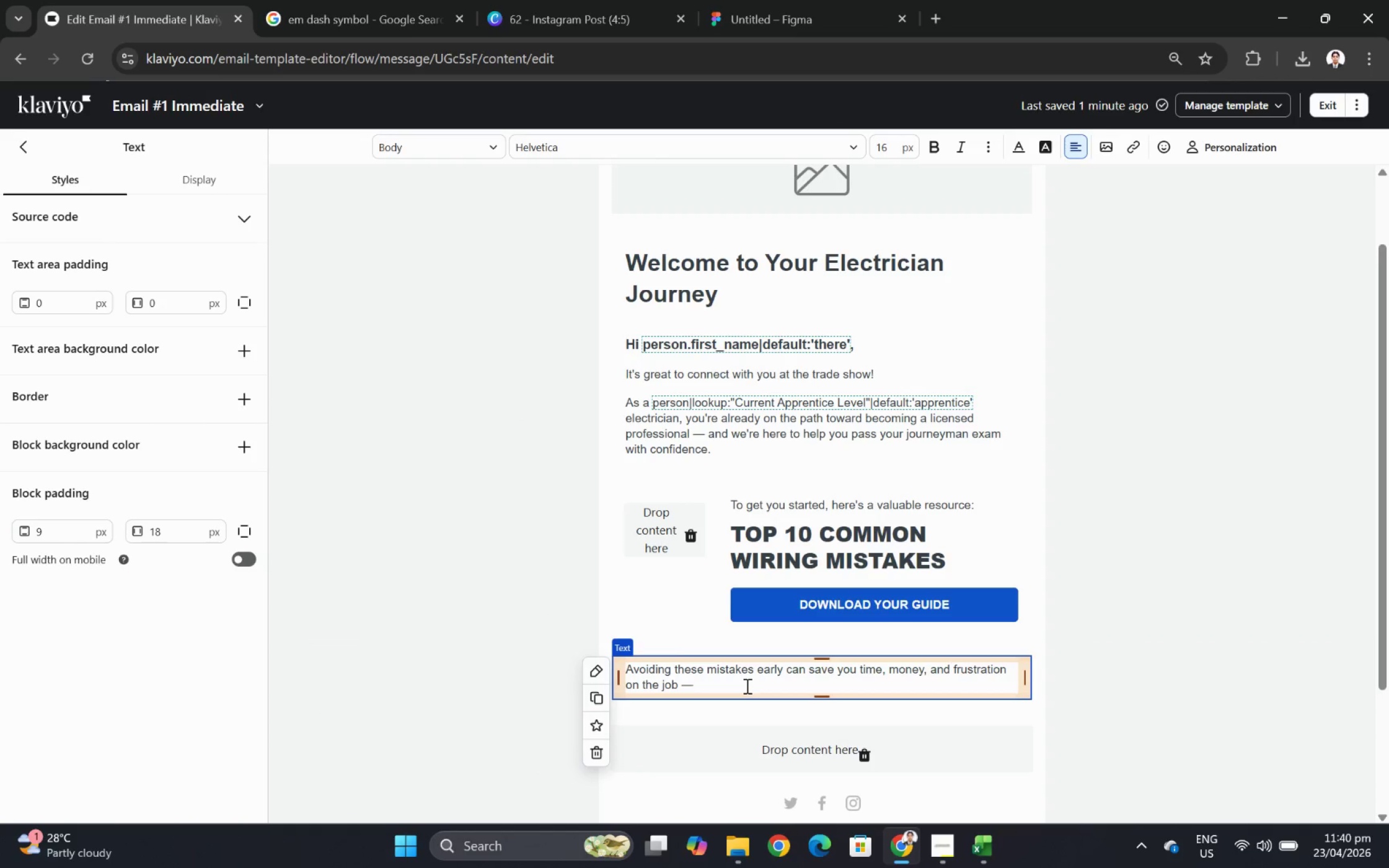 
key(Space)
 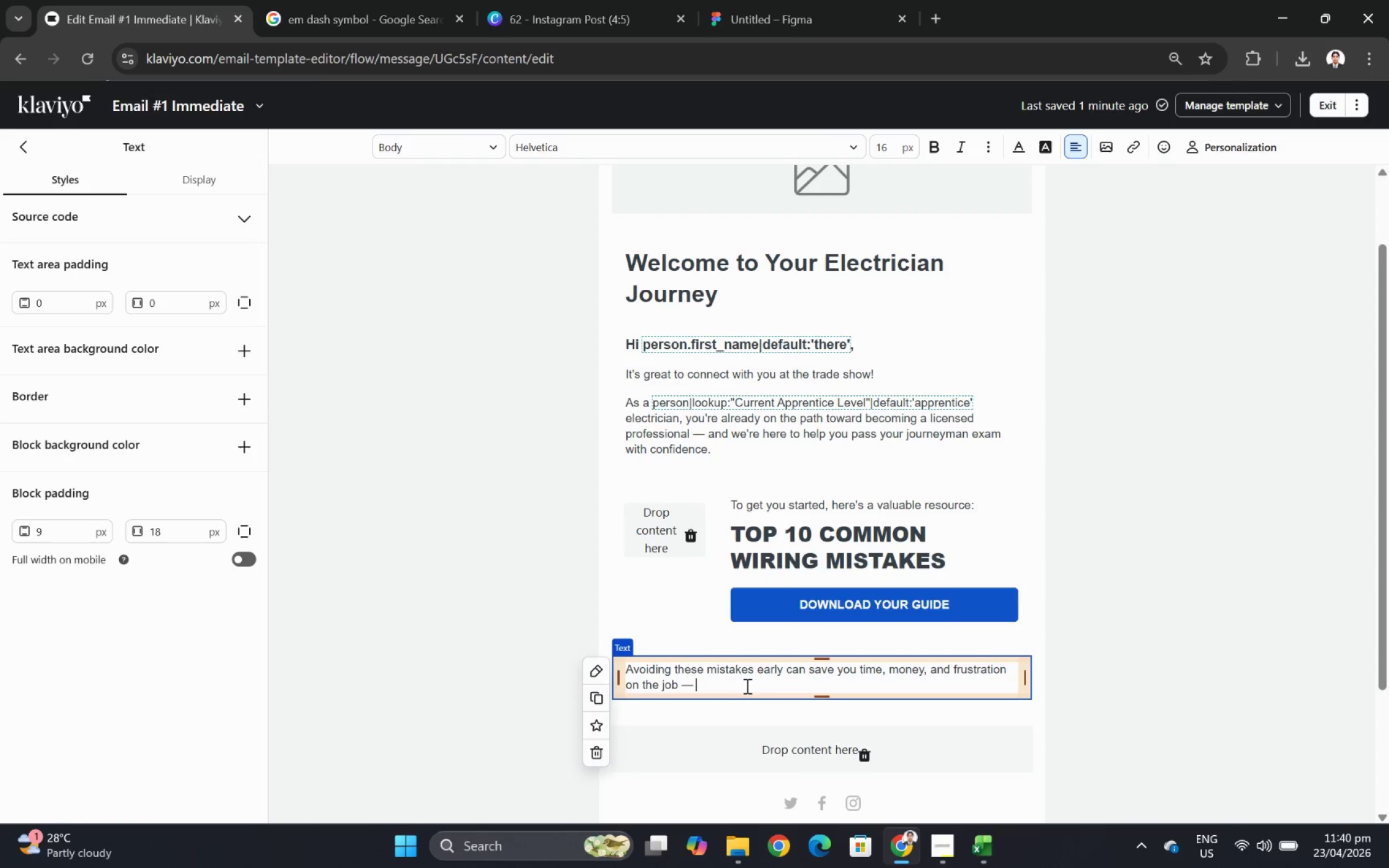 
wait(7.44)
 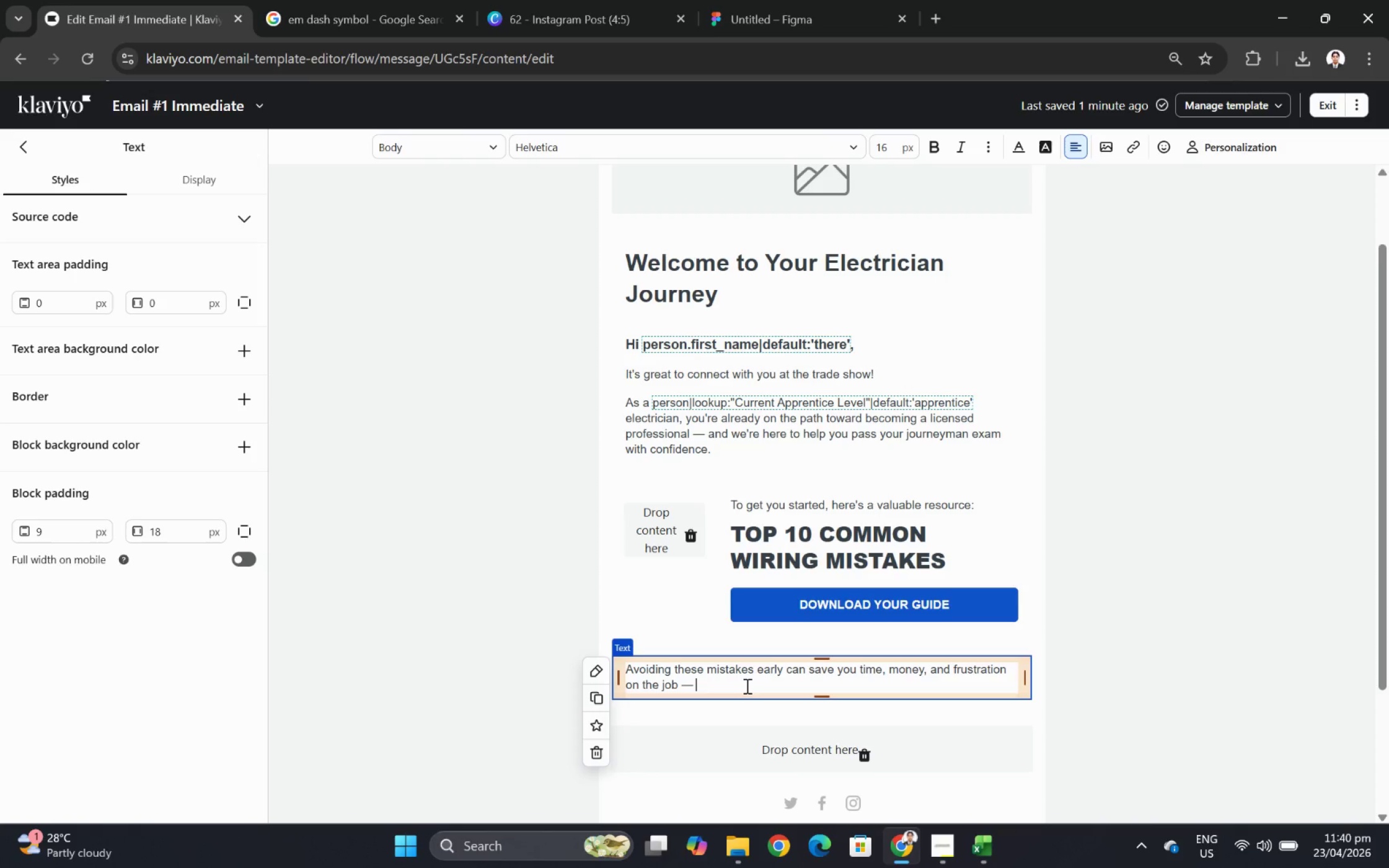 
type(AND ON THE EXAM.)
 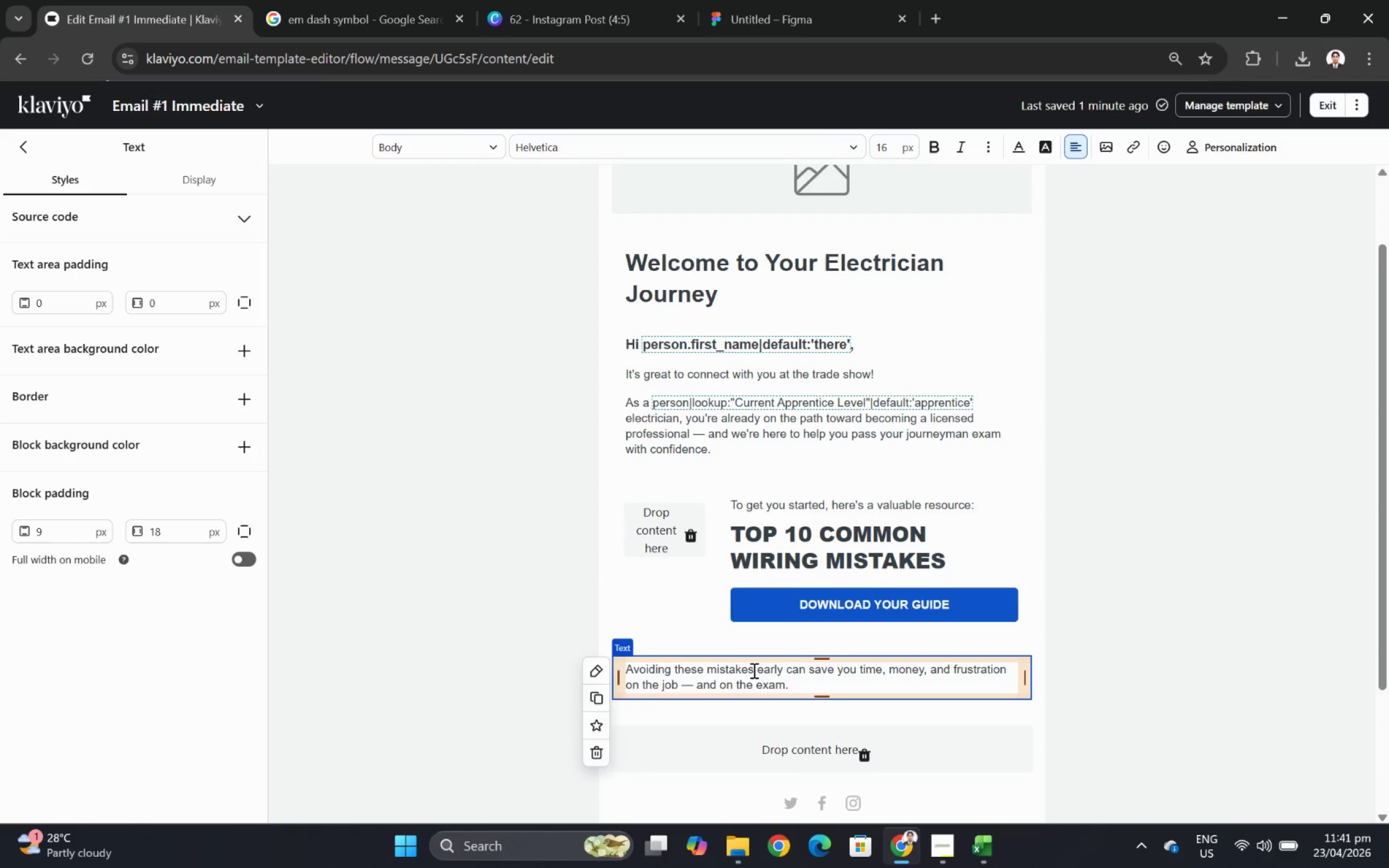 
left_click_drag(start_coordinate=[1159, 664], to_coordinate=[1160, 667])
 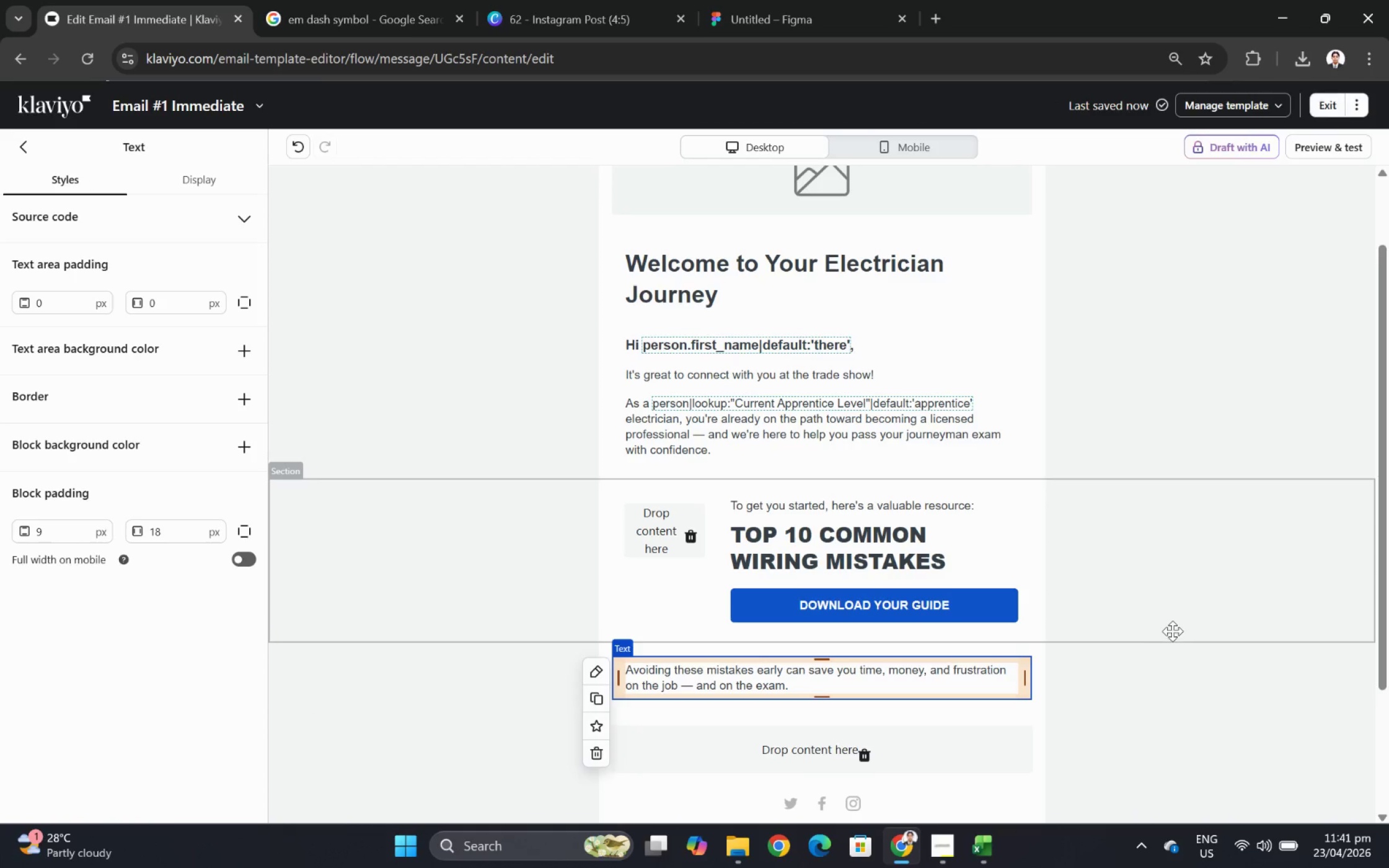 
scroll: coordinate [1178, 626], scroll_direction: up, amount: 2.0
 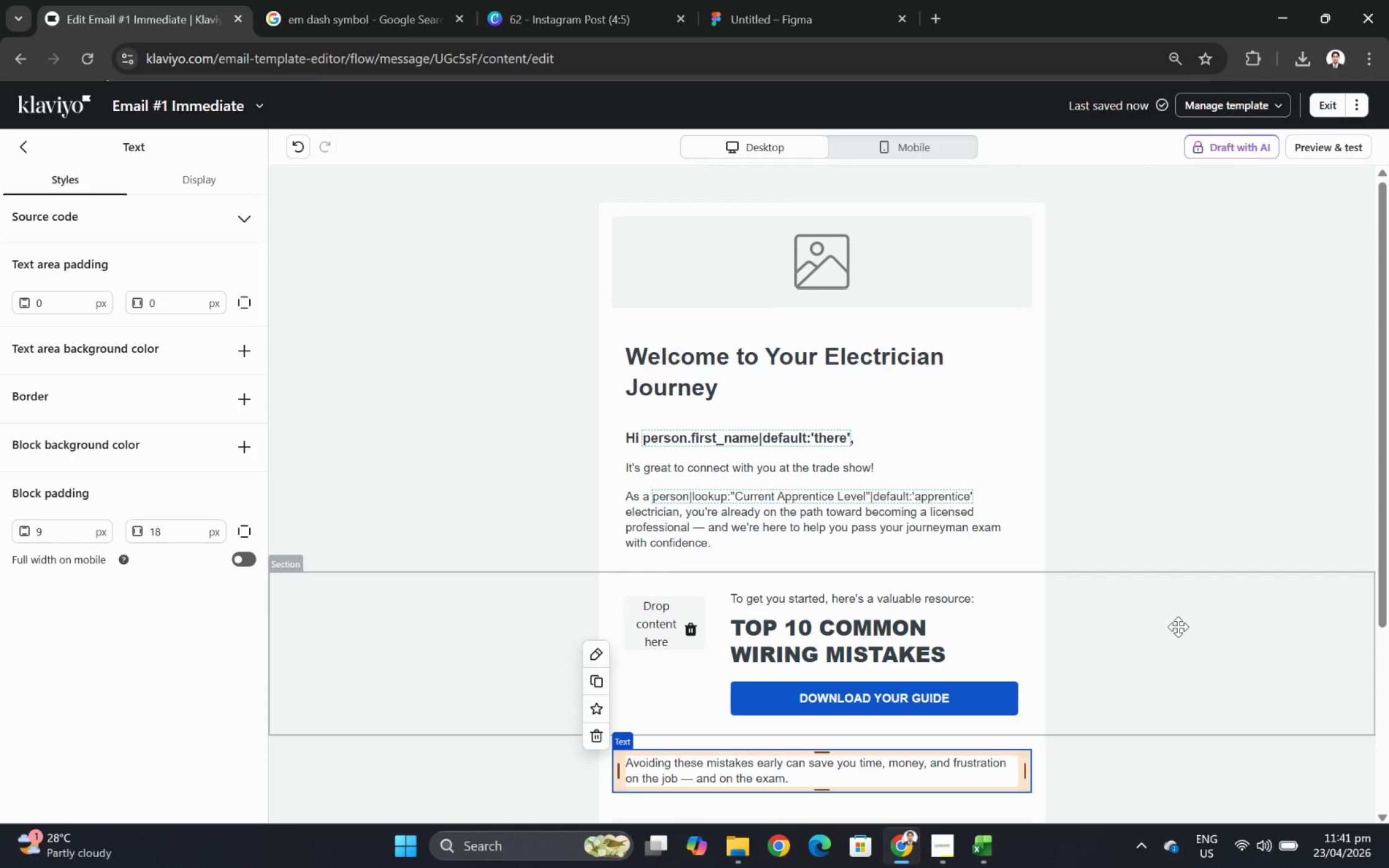 
scroll: coordinate [1178, 626], scroll_direction: down, amount: 1.0
 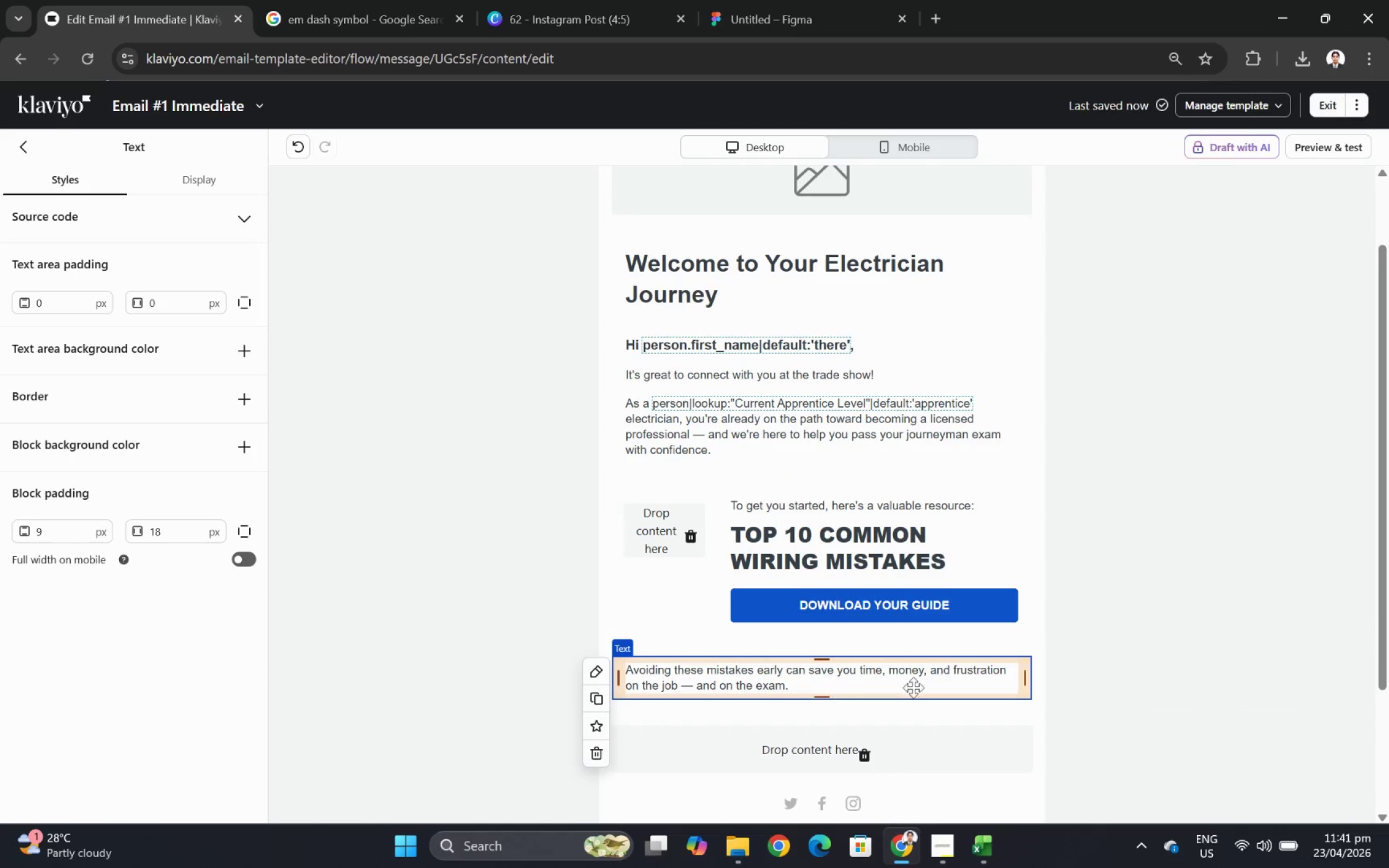 
left_click([1151, 683])
 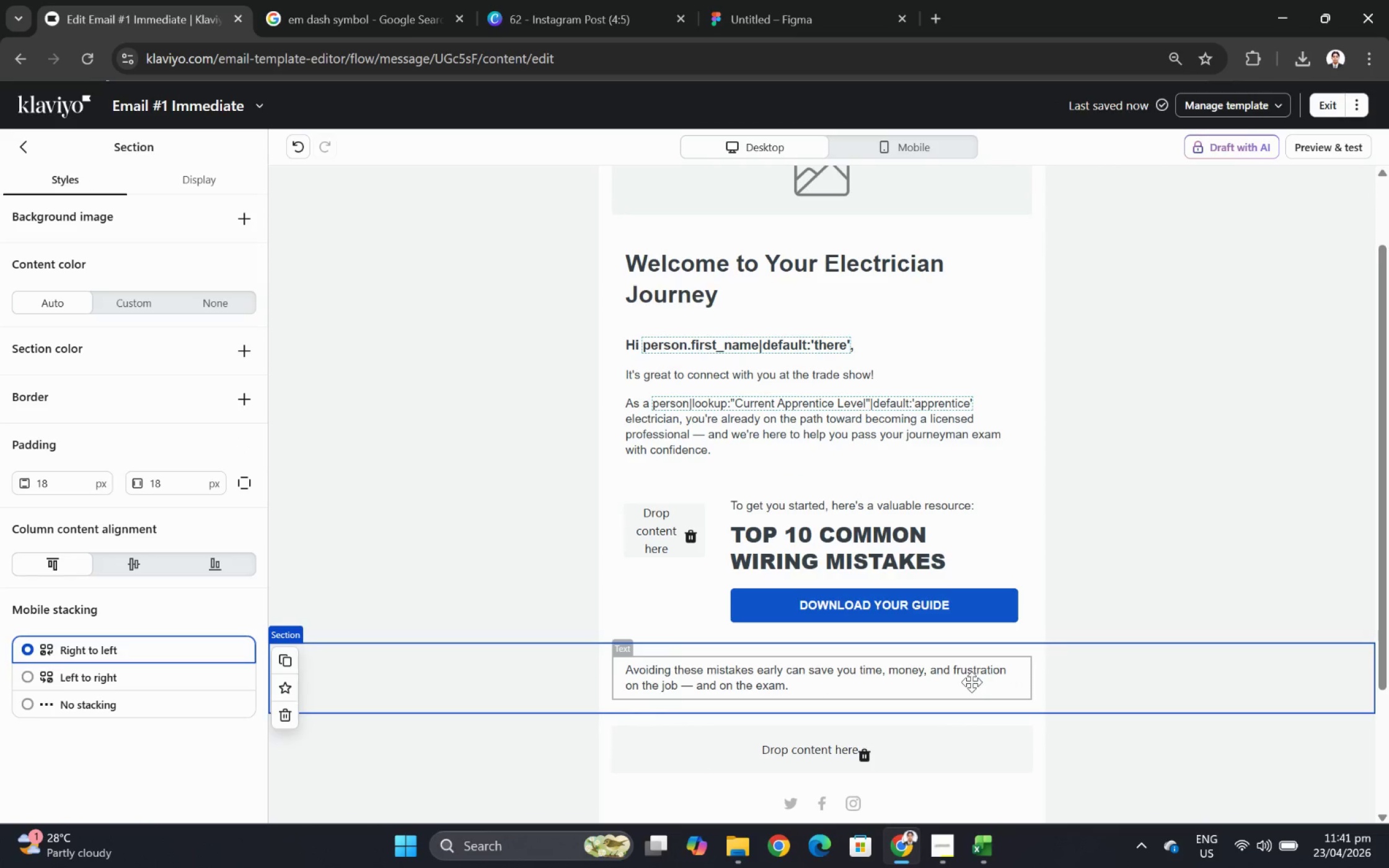 
left_click([971, 682])
 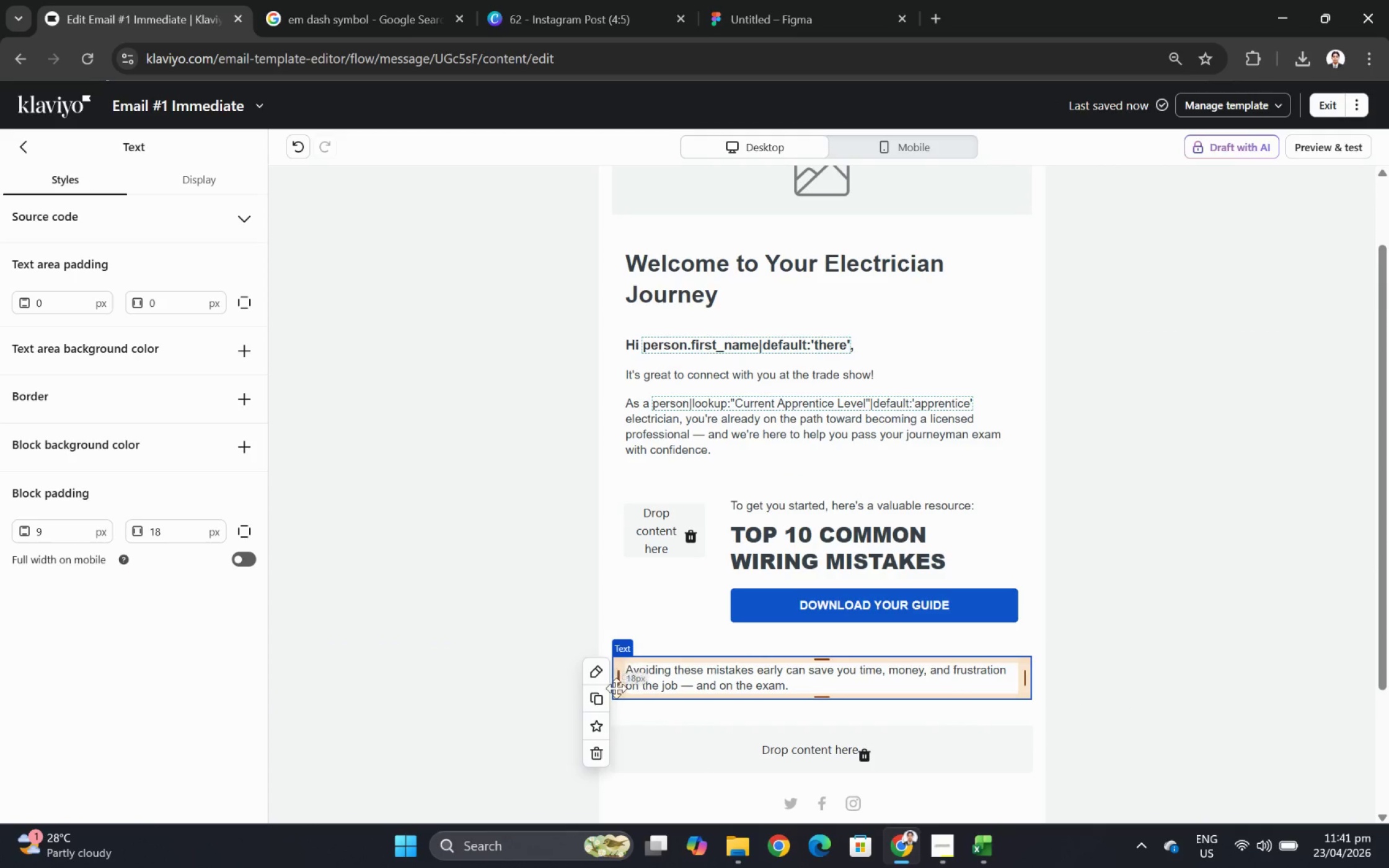 
left_click([604, 695])
 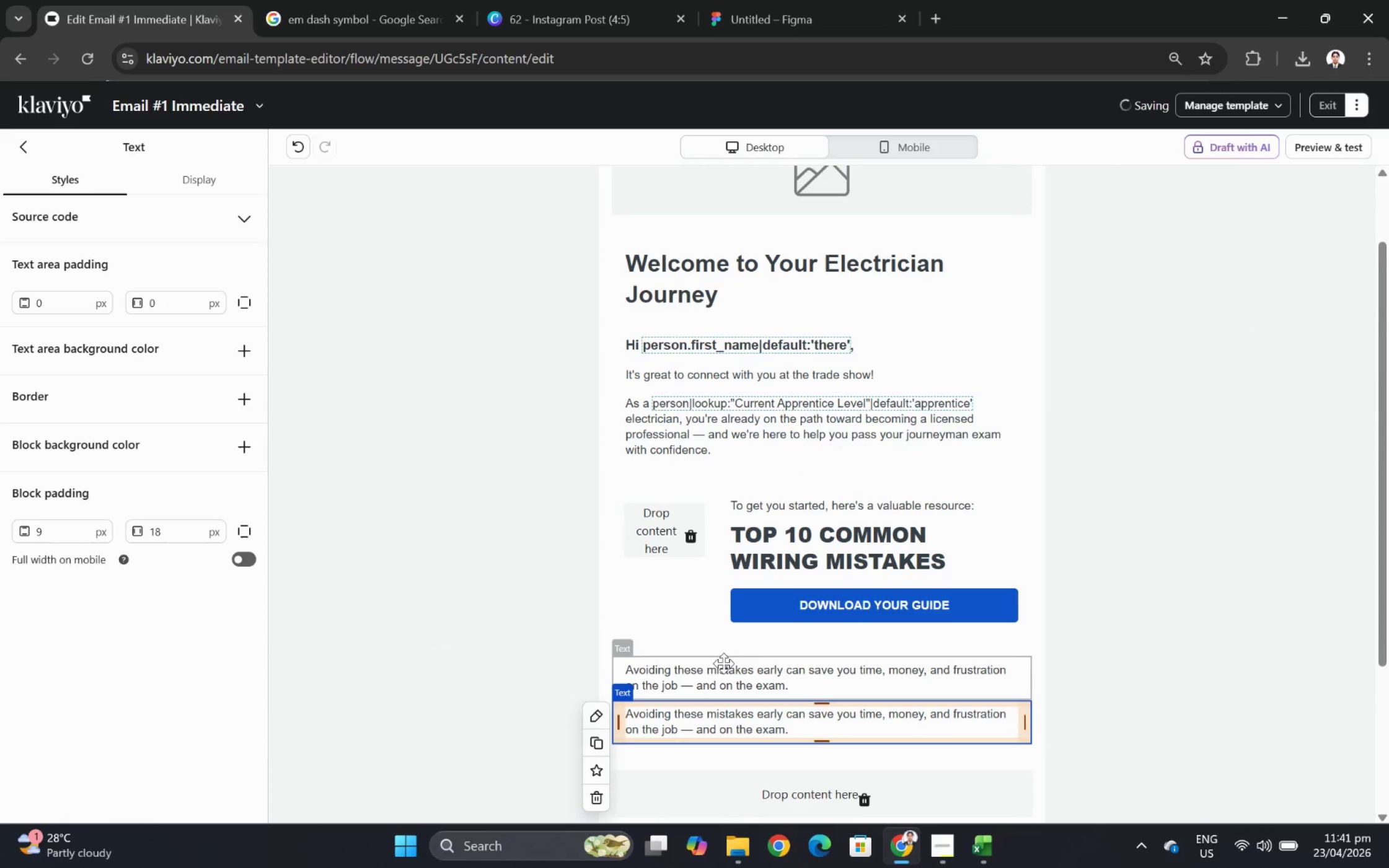 
scroll: coordinate [720, 638], scroll_direction: down, amount: 2.0
 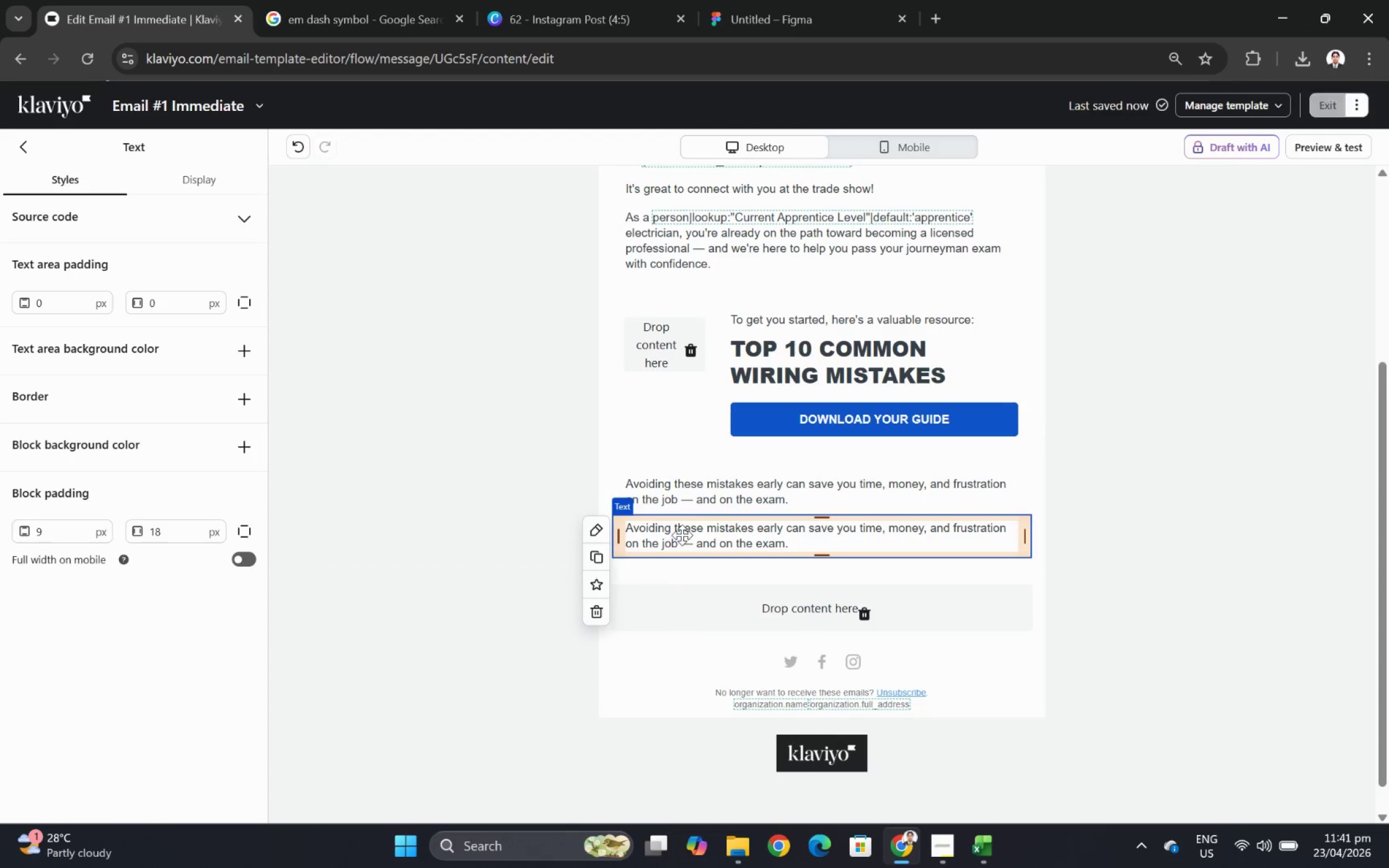 
double_click([682, 535])
 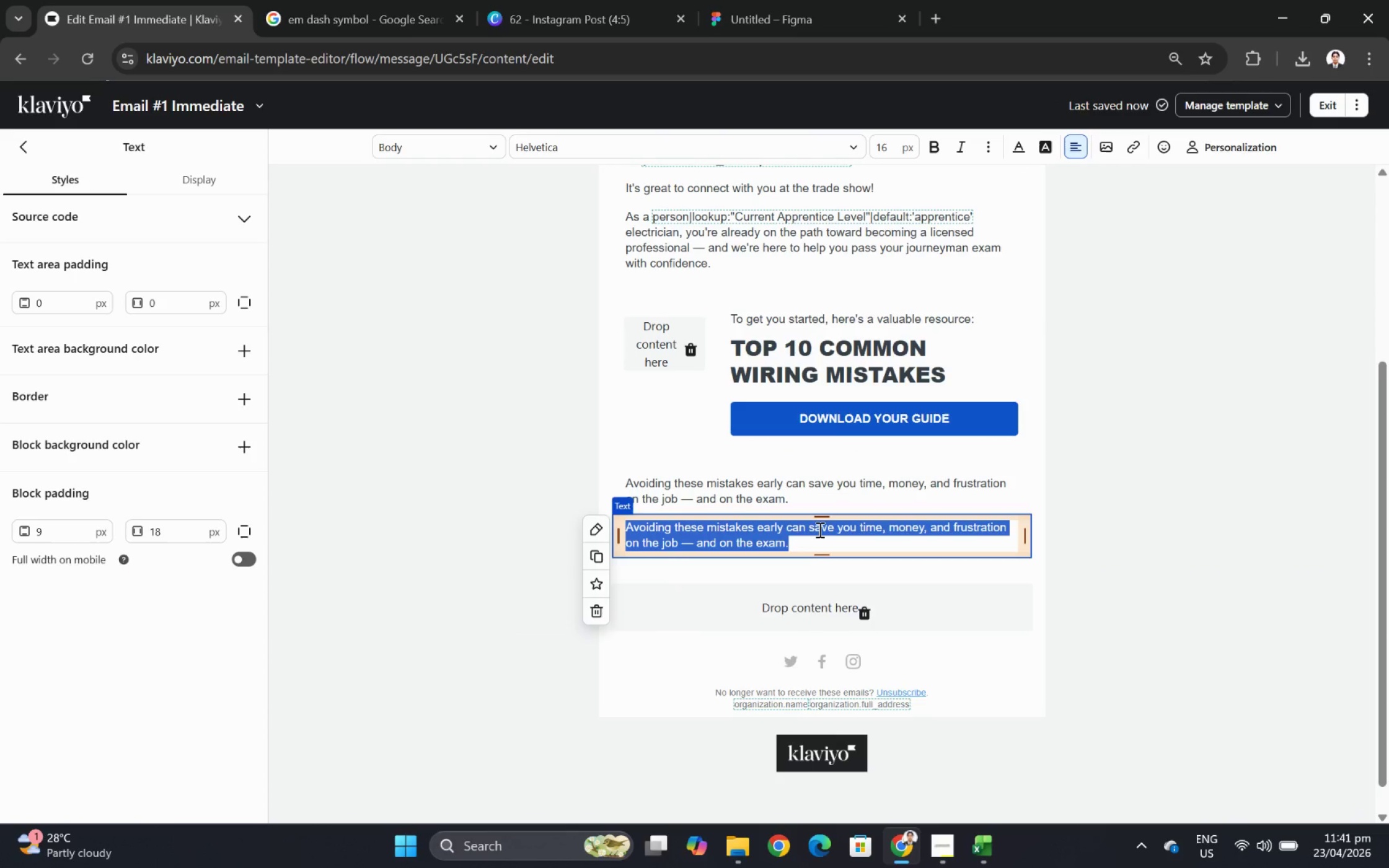 
type(At s)
key(Backspace)
type(SparkAcademy, )
 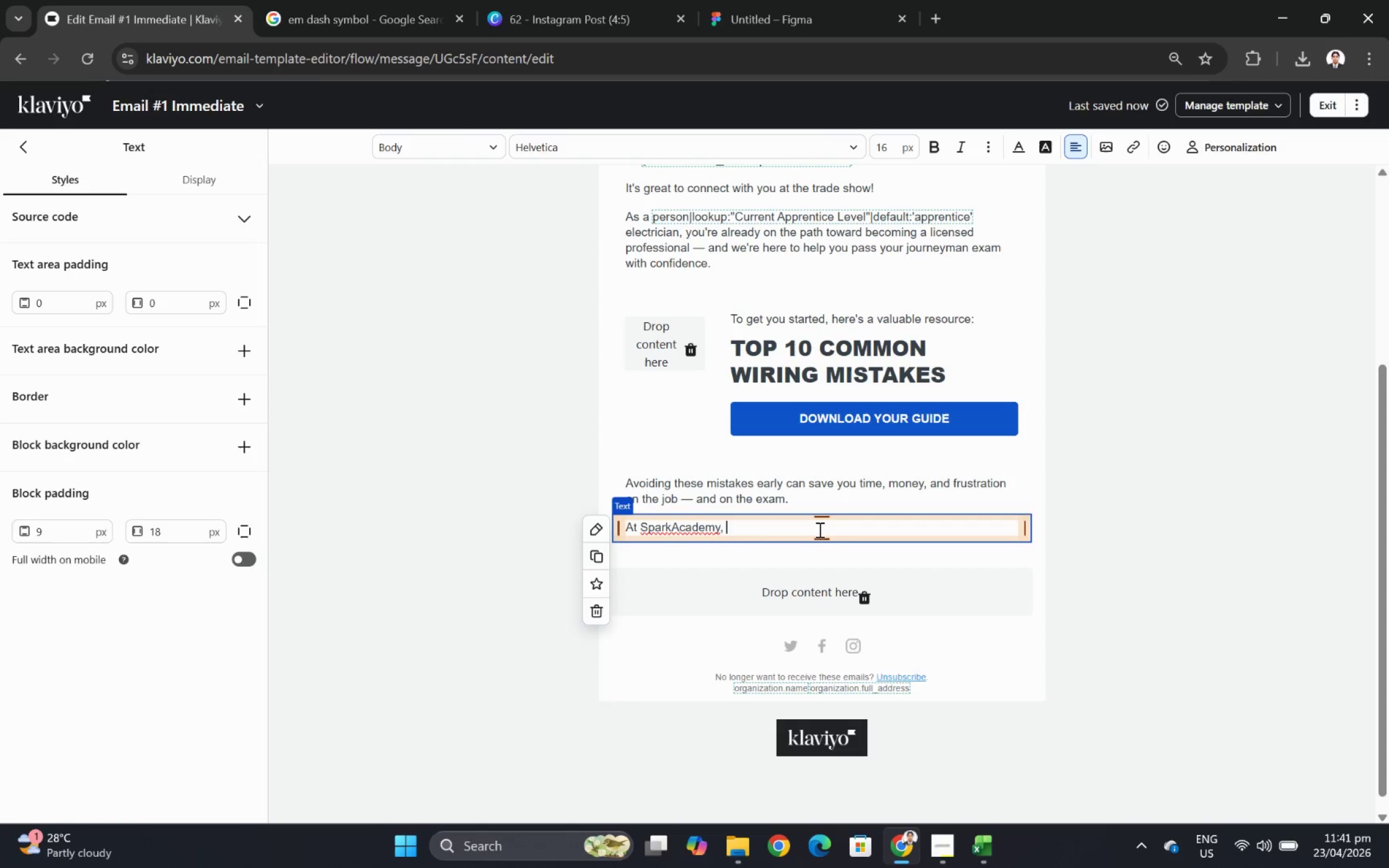 
type(we focus on practical)
 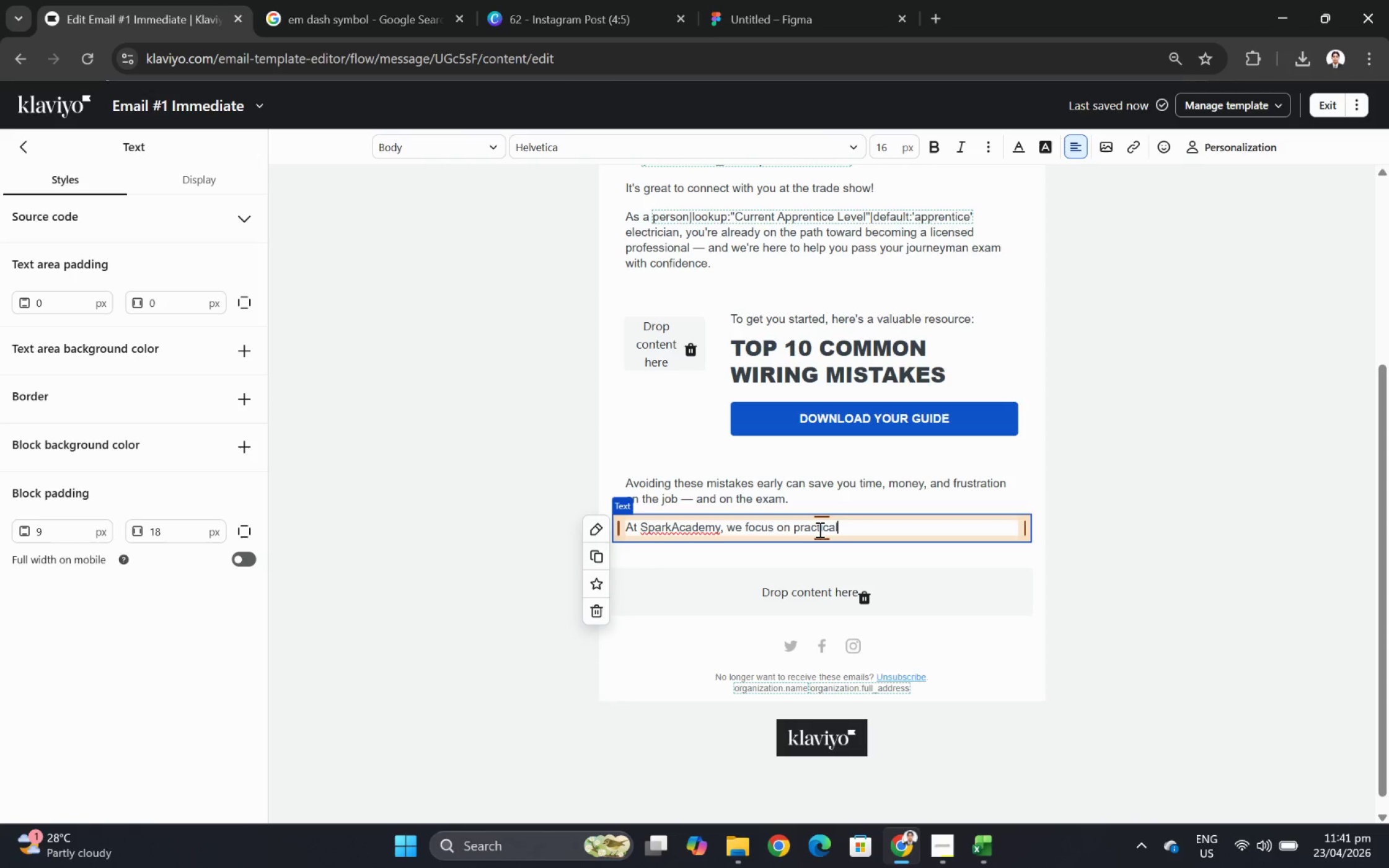 
type(, exam-ready knowledge designed specifically for electricians like you.)
 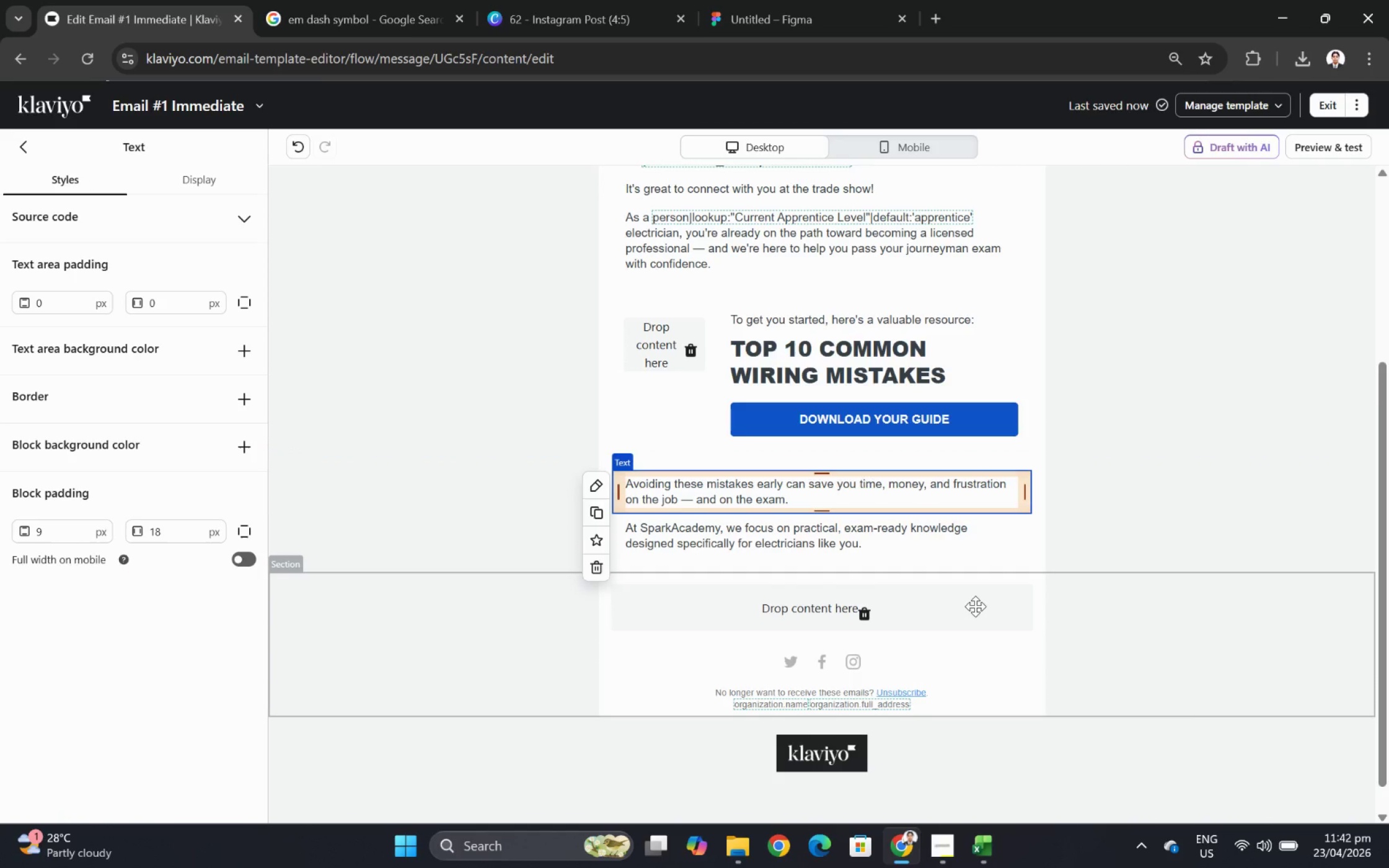 
wait(18.7)
 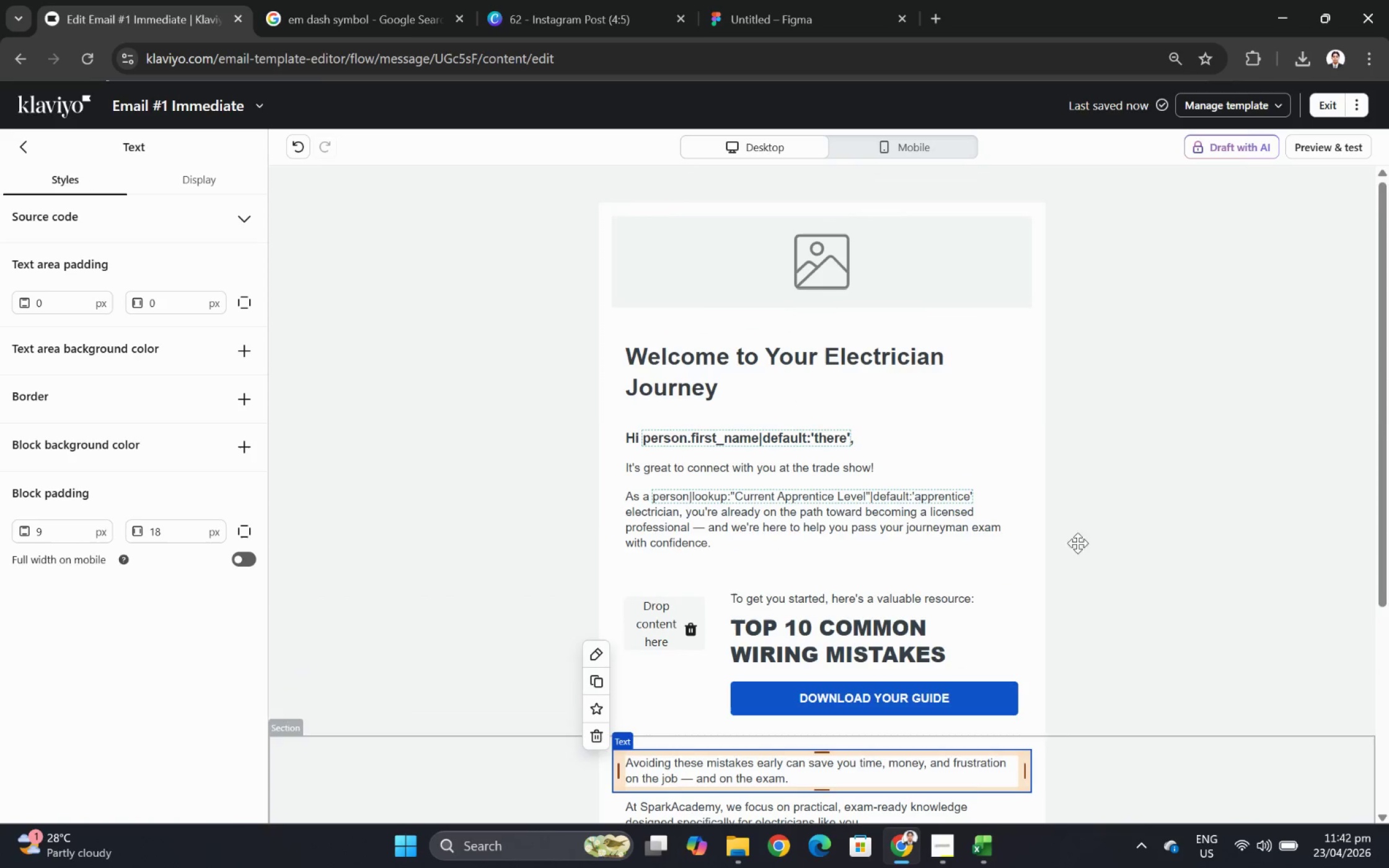 
left_click([1108, 538])
 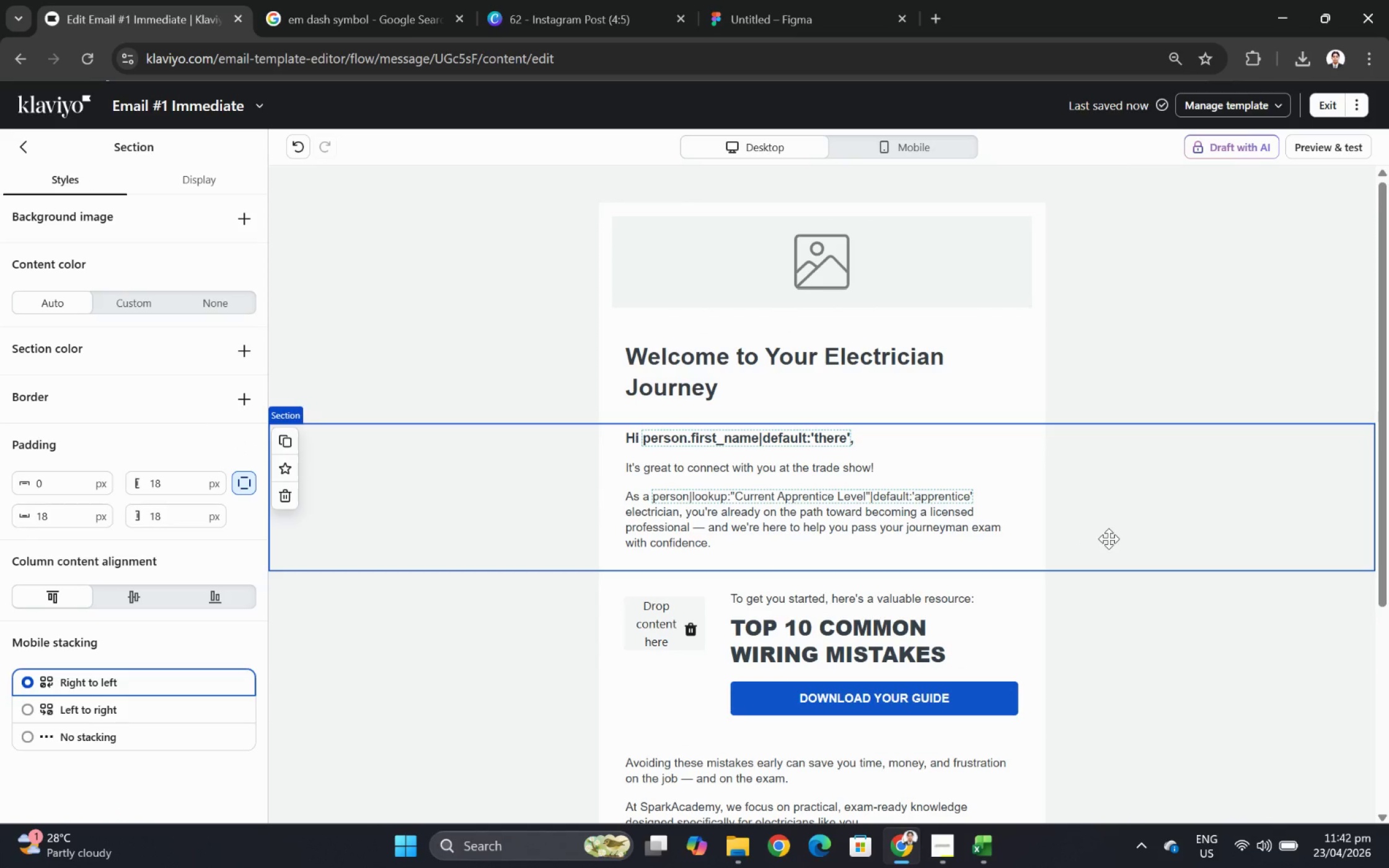 
scroll: coordinate [1075, 544], scroll_direction: up, amount: 3.0
 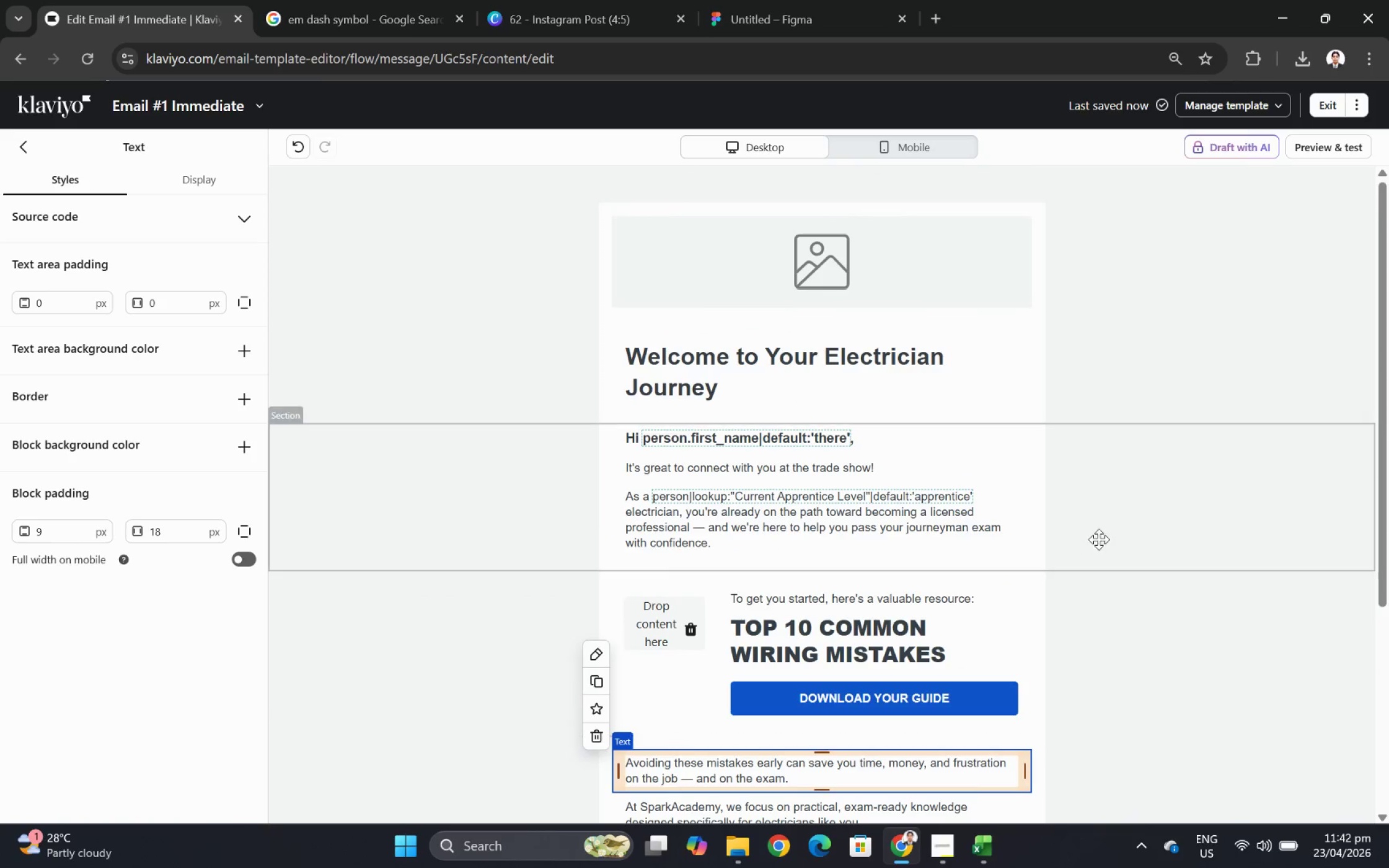 
scroll: coordinate [1108, 540], scroll_direction: down, amount: 2.0
 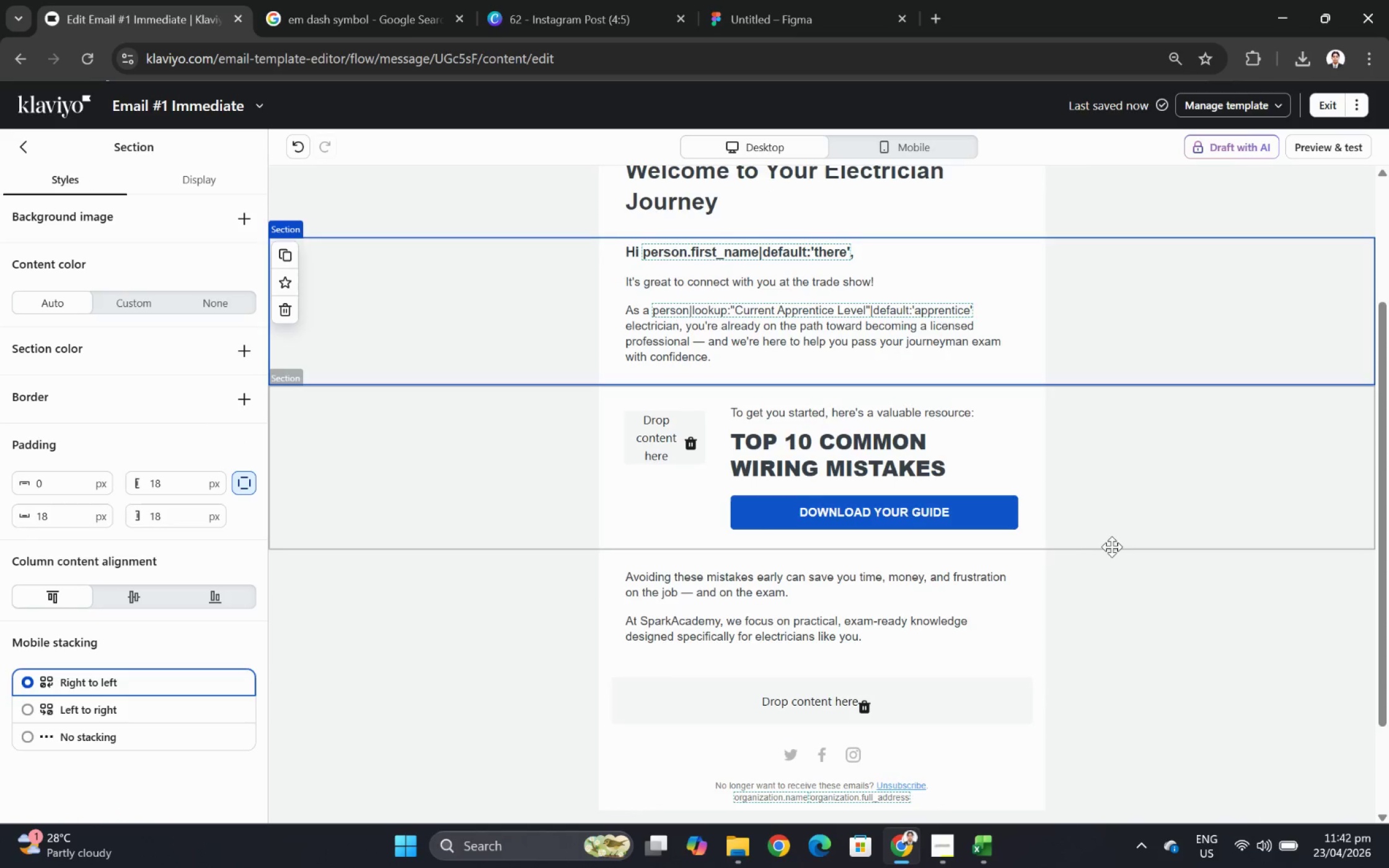 
scroll: coordinate [1112, 547], scroll_direction: up, amount: 2.0
 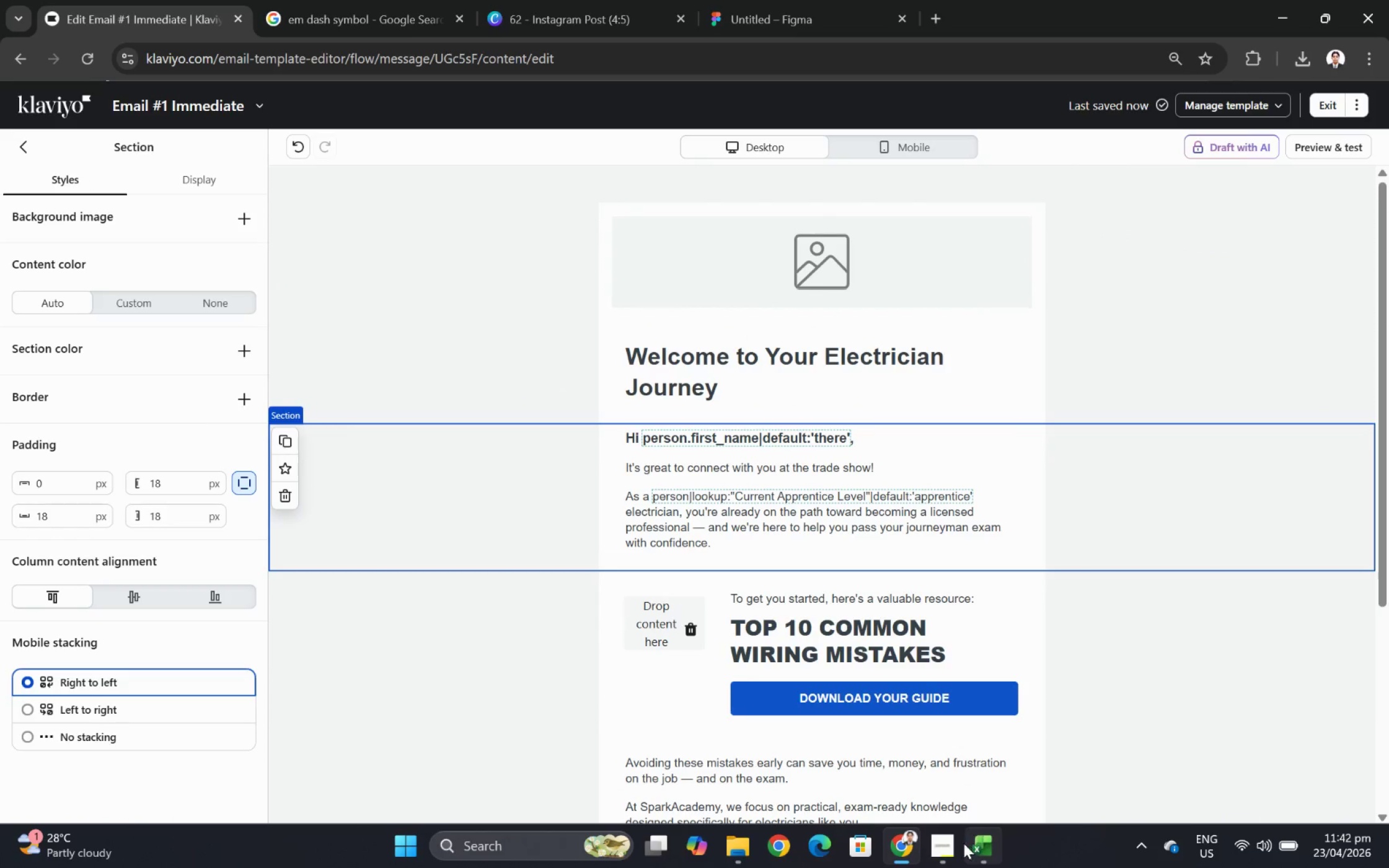 
left_click([955, 843])